 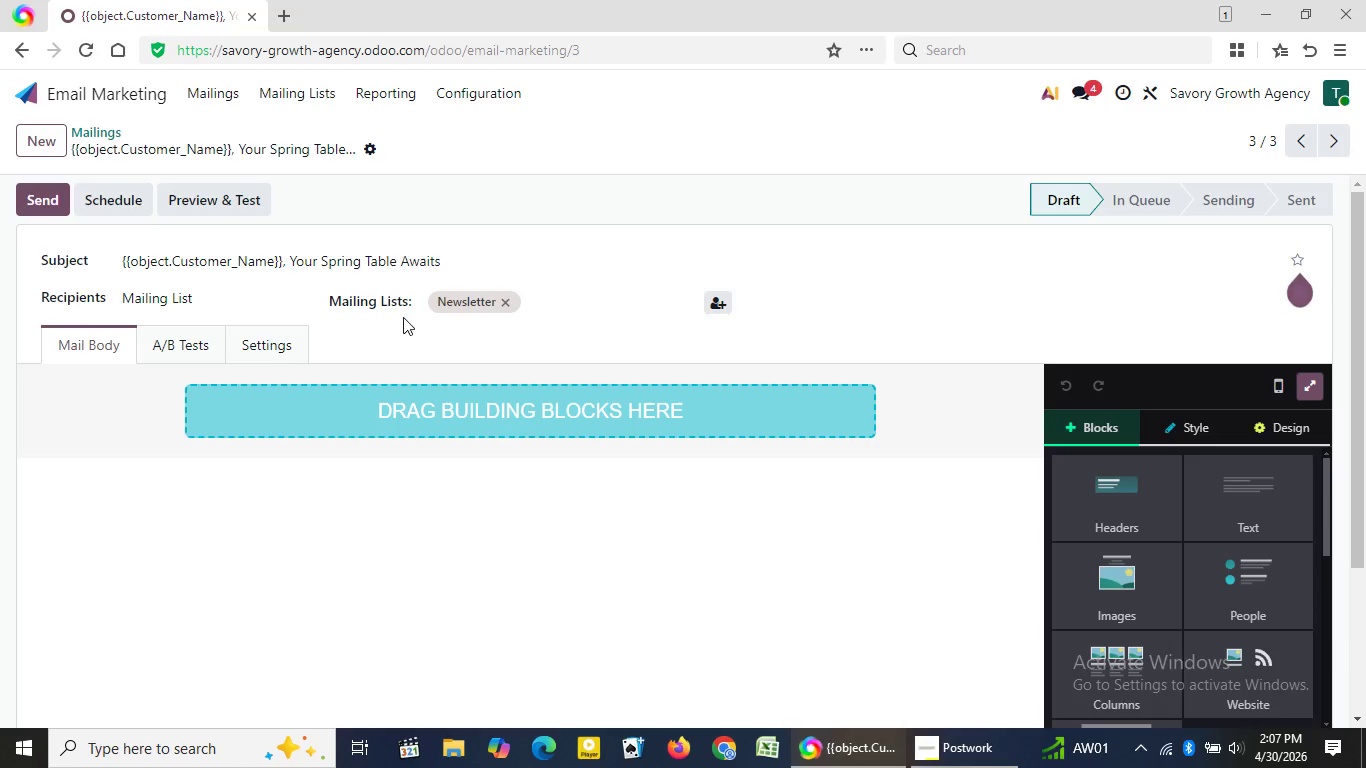 
left_click([1147, 579])
 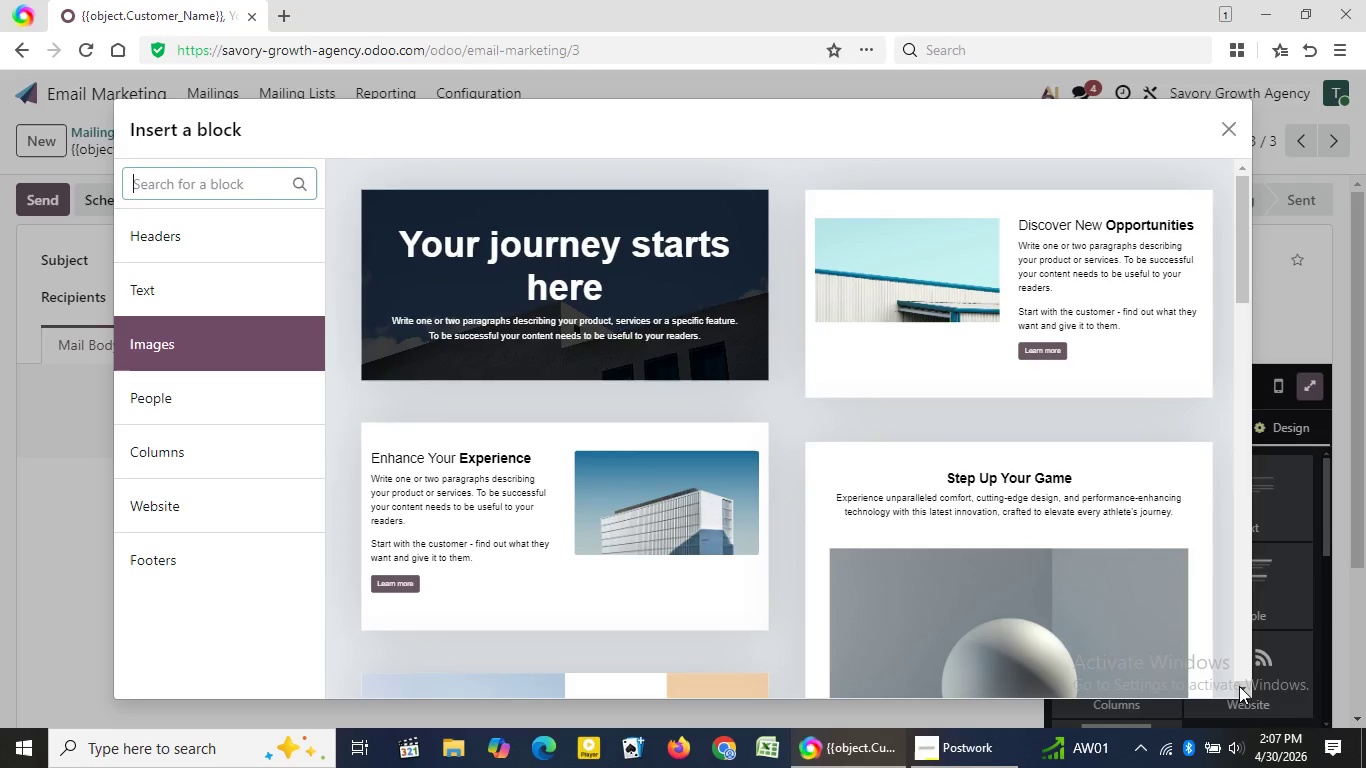 
wait(7.64)
 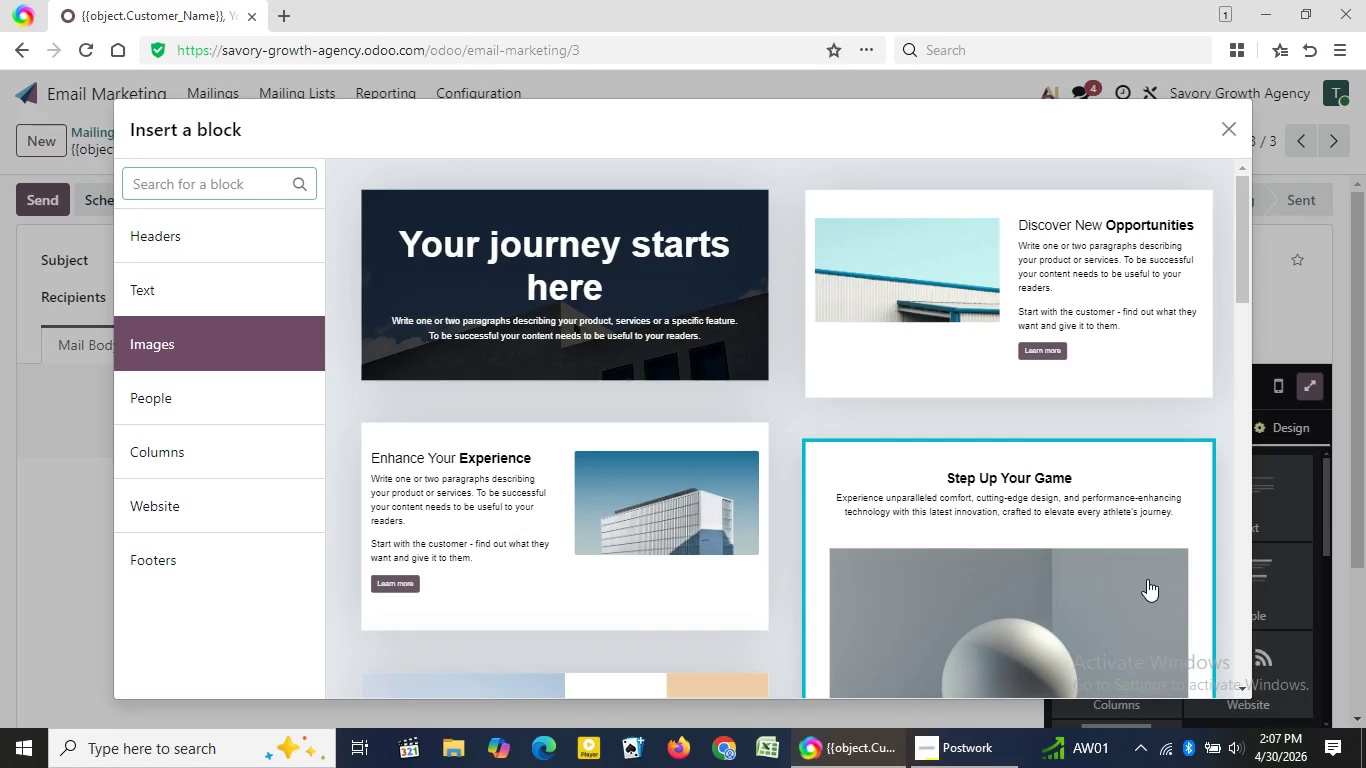 
double_click([1241, 692])
 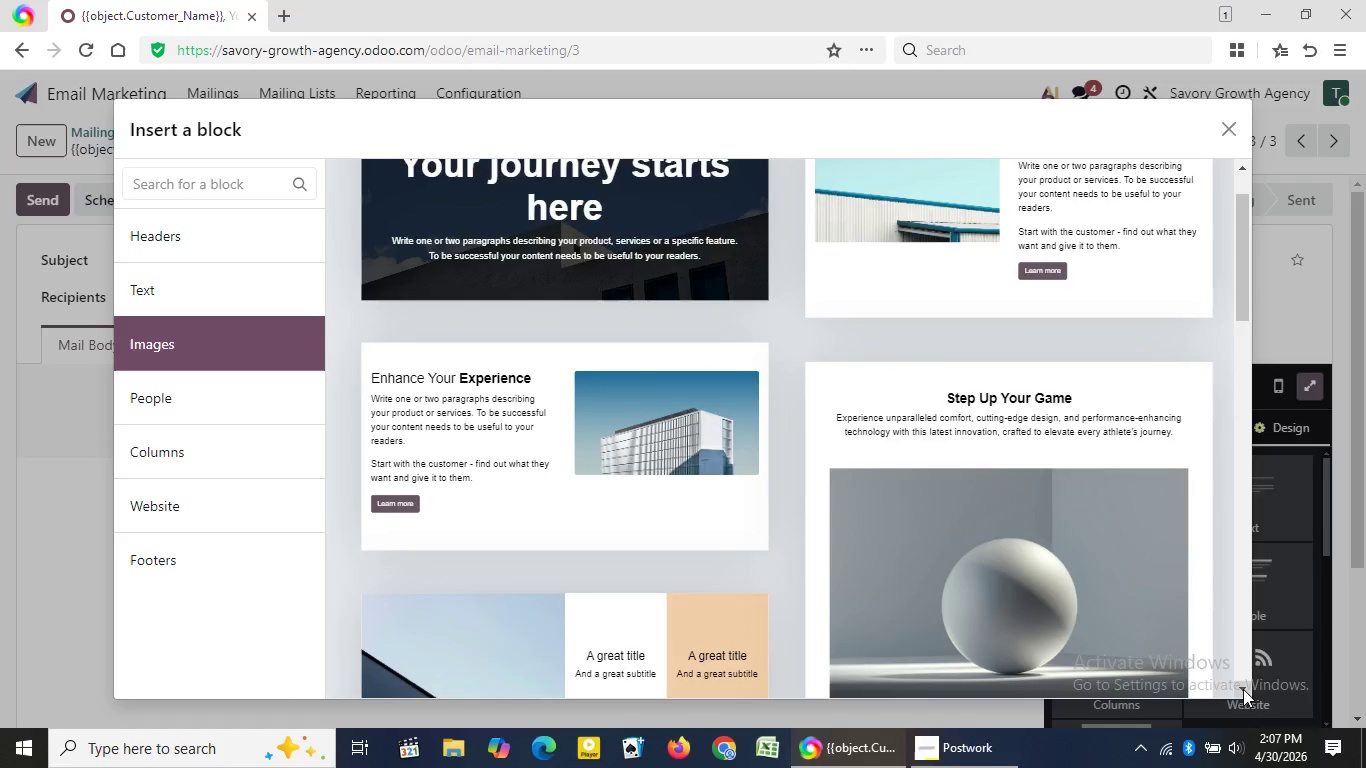 
double_click([1243, 688])
 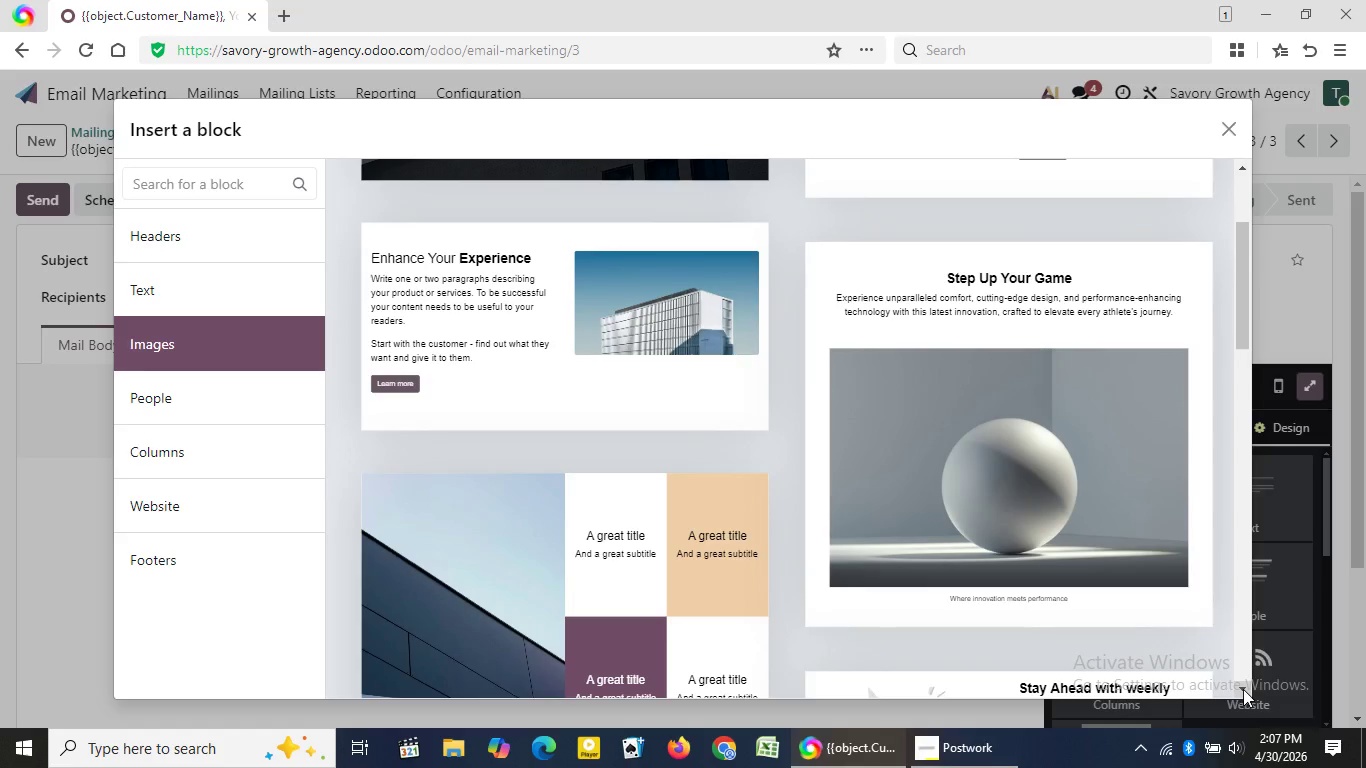 
triple_click([1243, 689])
 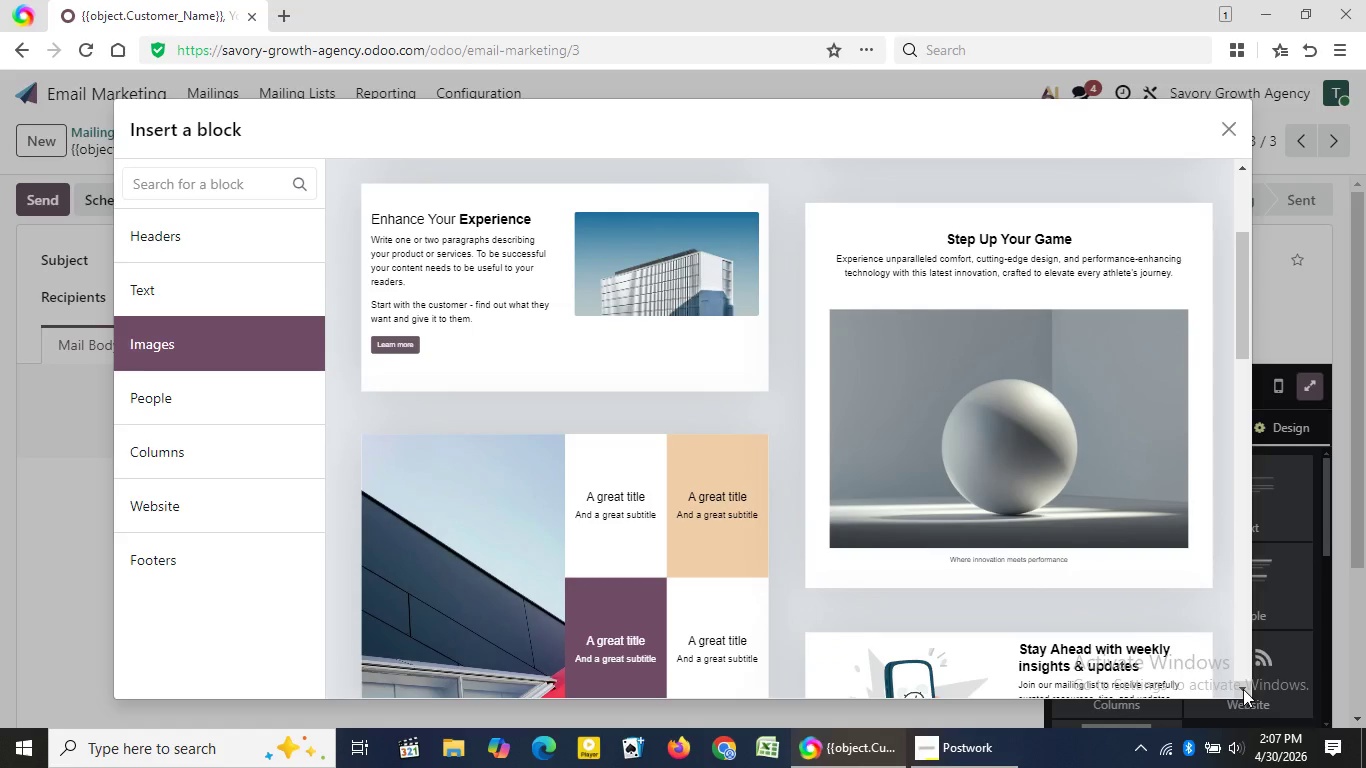 
left_click([1243, 689])
 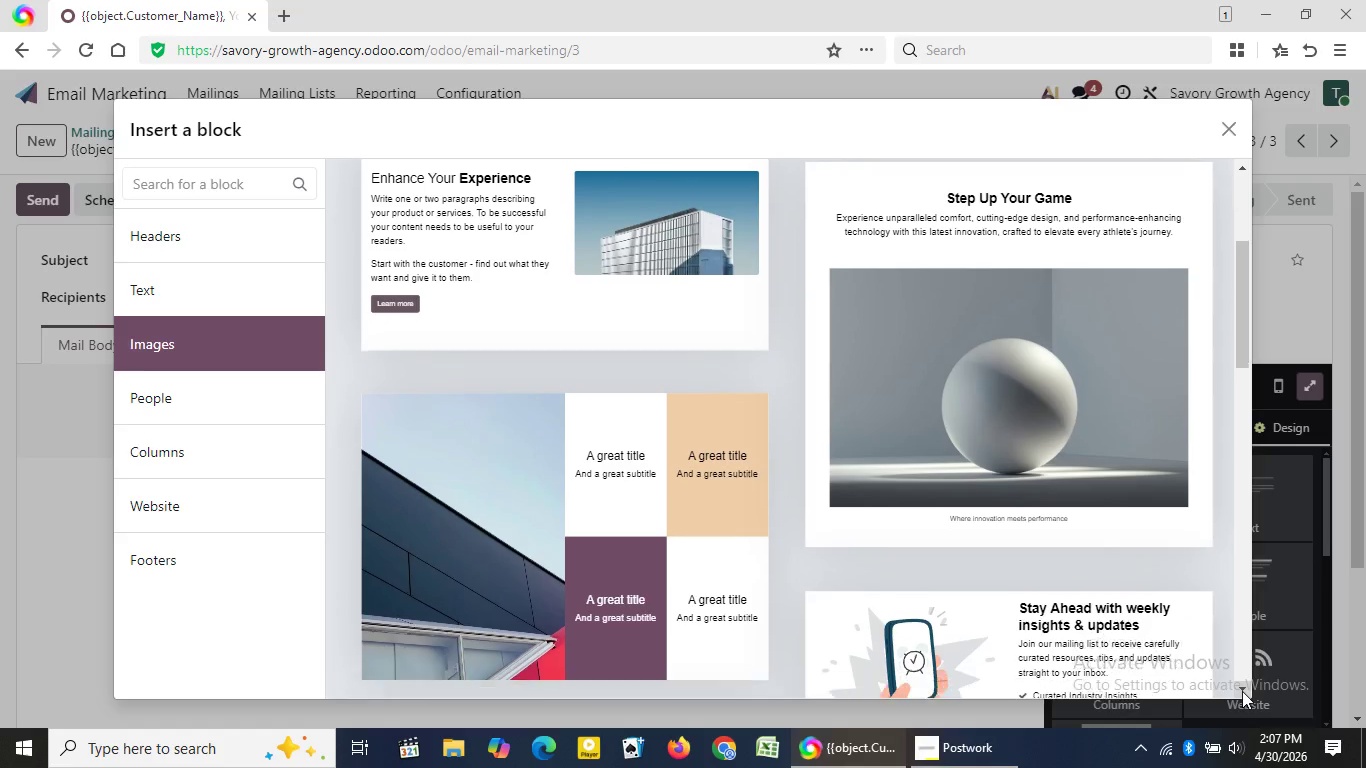 
left_click([1242, 691])
 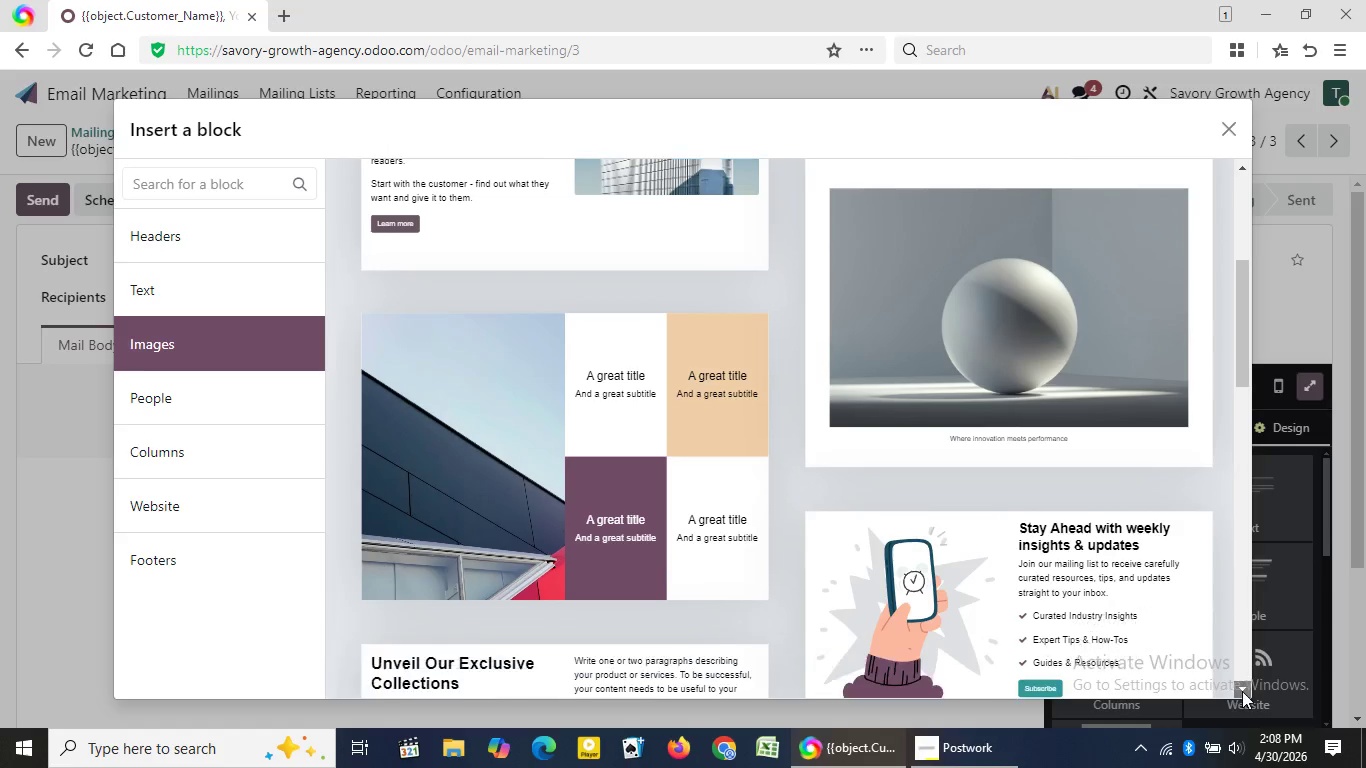 
double_click([1242, 691])
 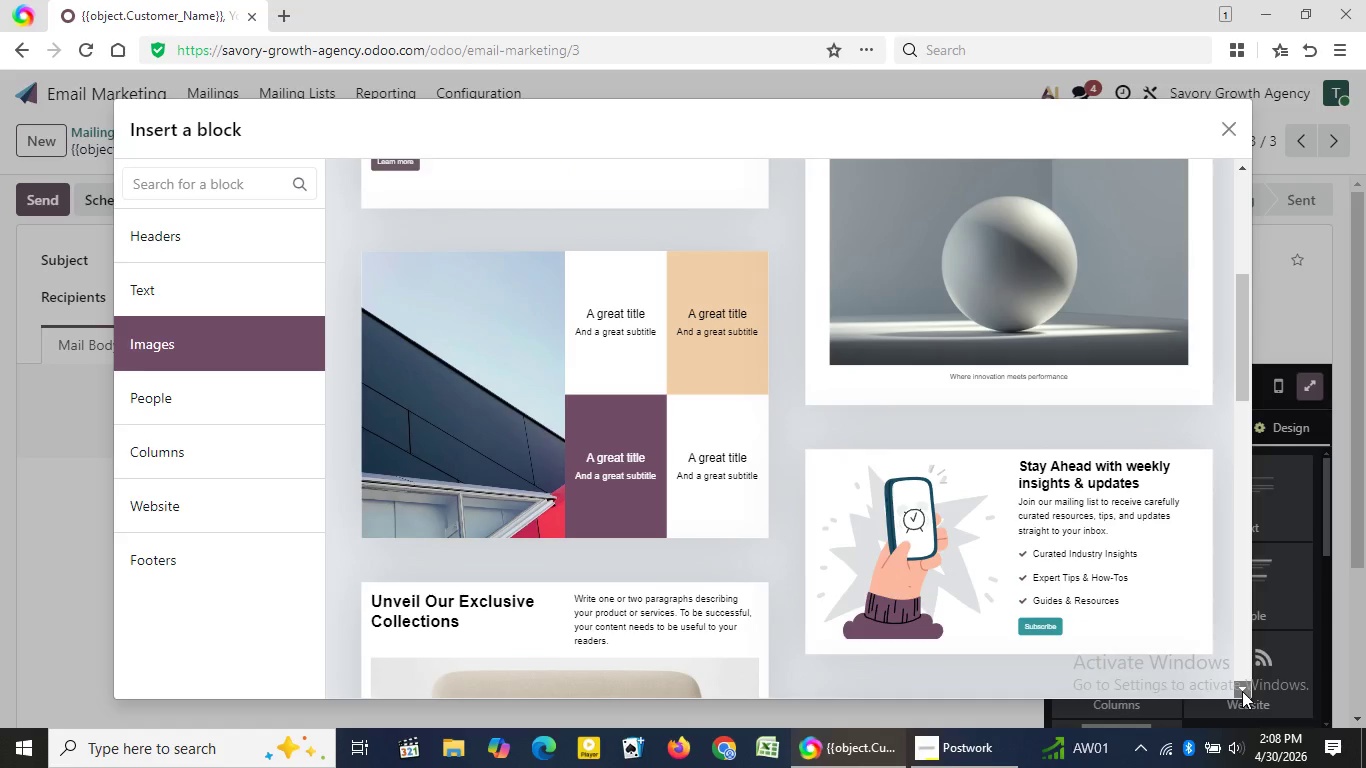 
triple_click([1242, 691])
 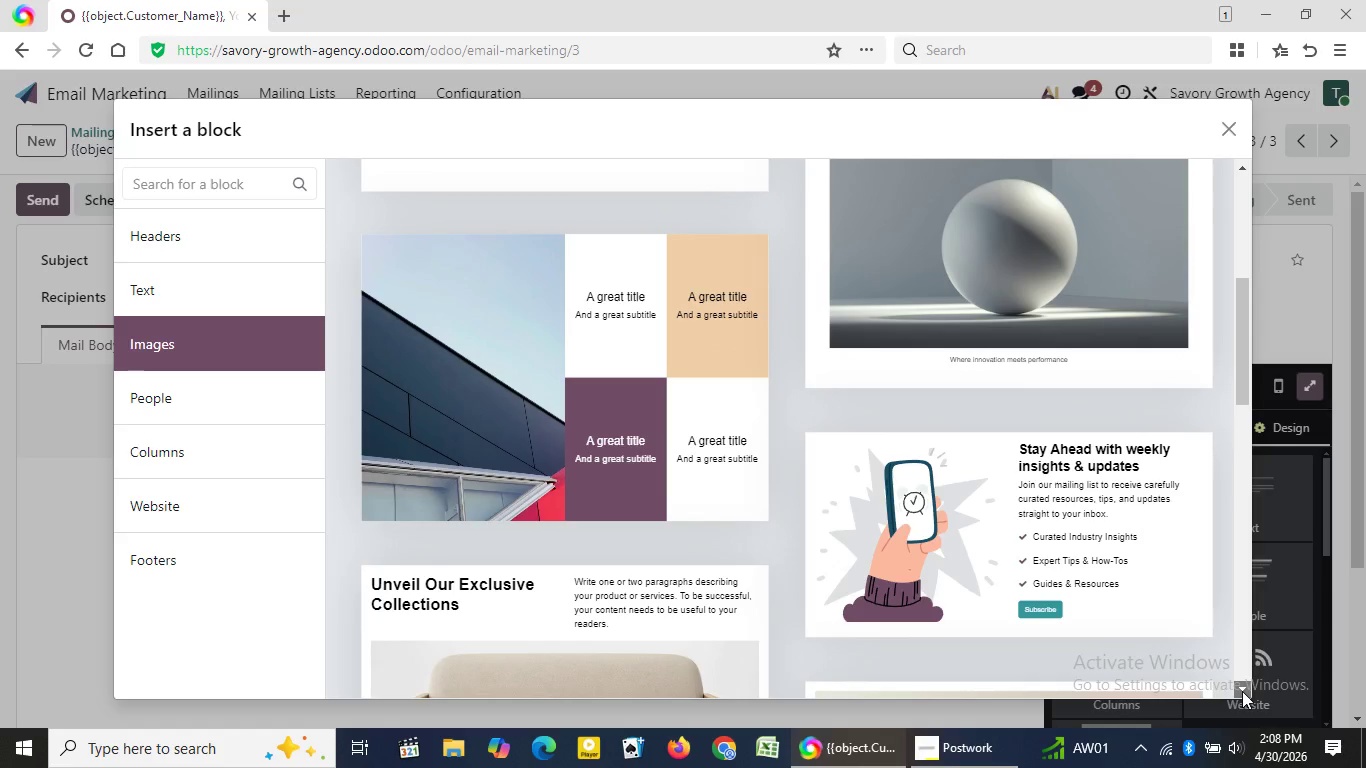 
triple_click([1242, 691])
 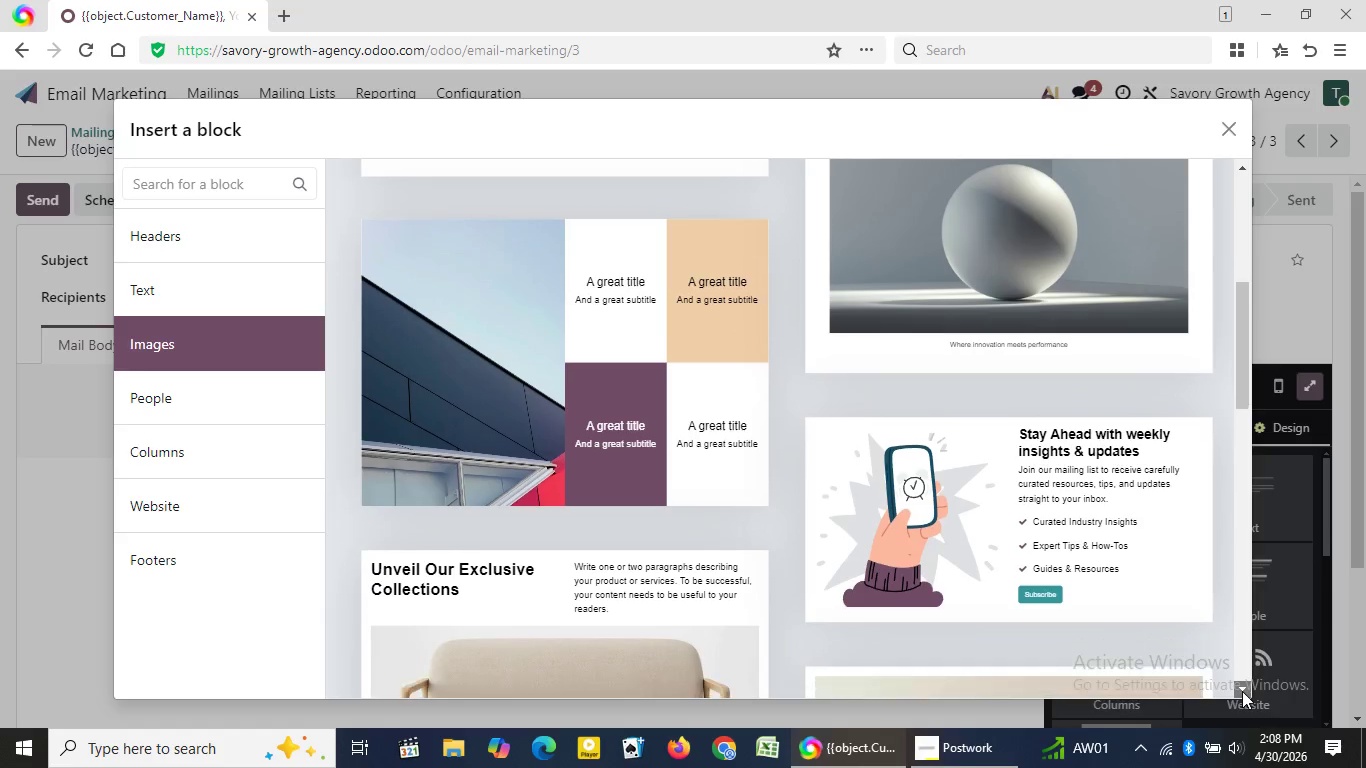 
triple_click([1242, 691])
 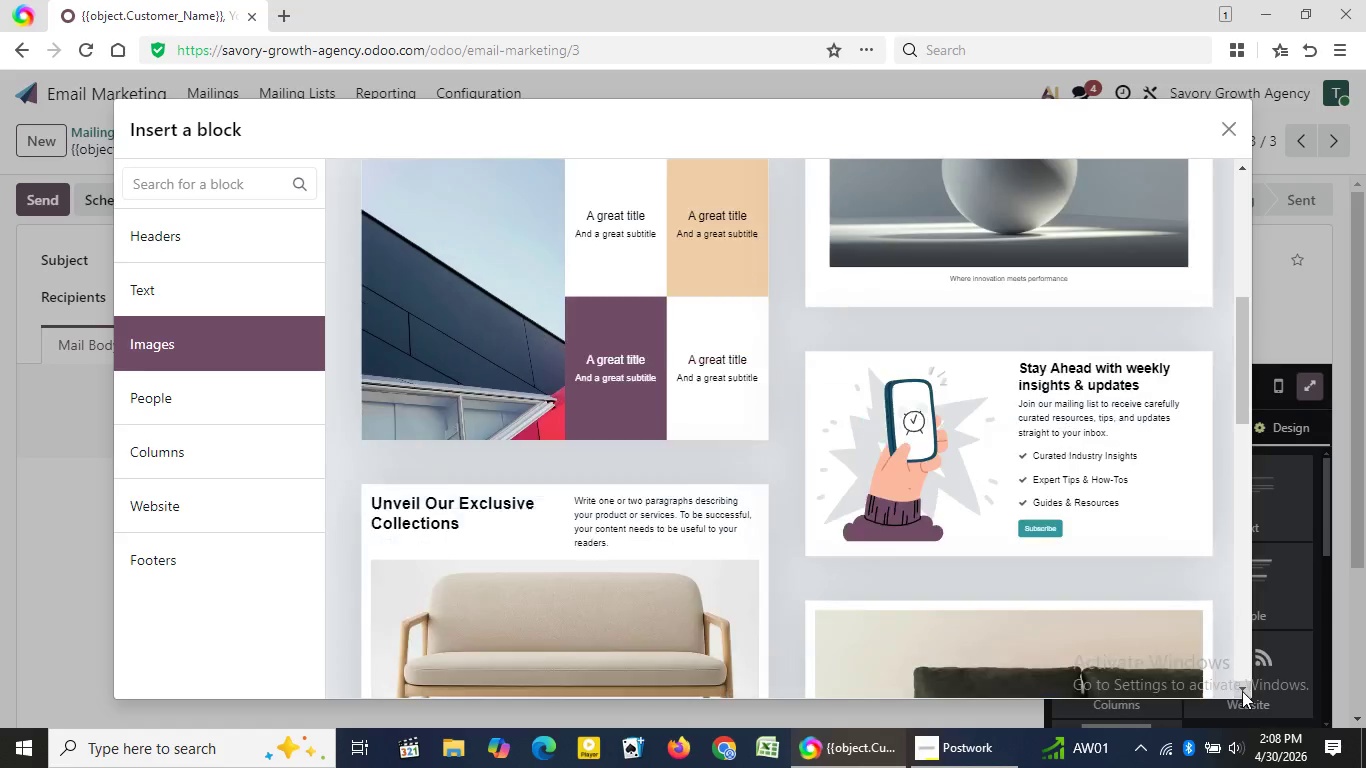 
triple_click([1242, 691])
 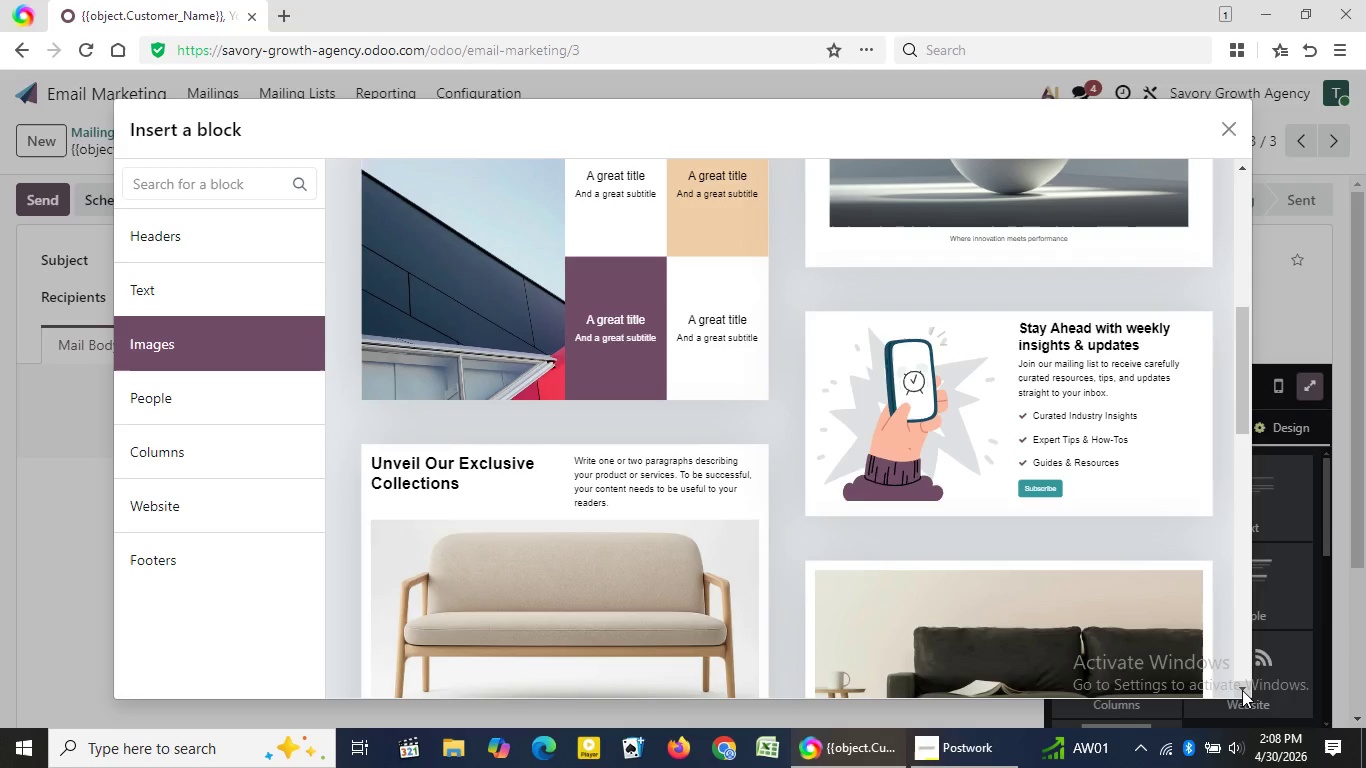 
left_click([1242, 690])
 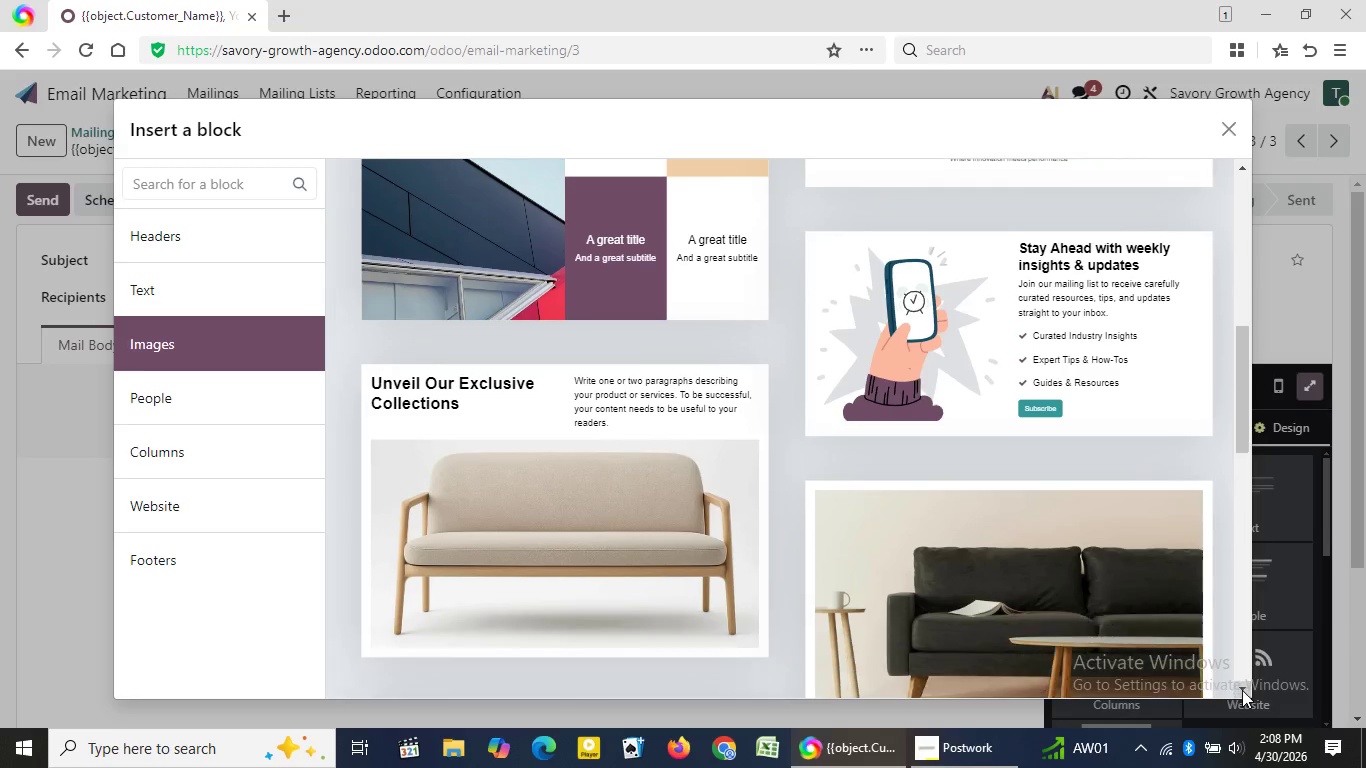 
double_click([1242, 690])
 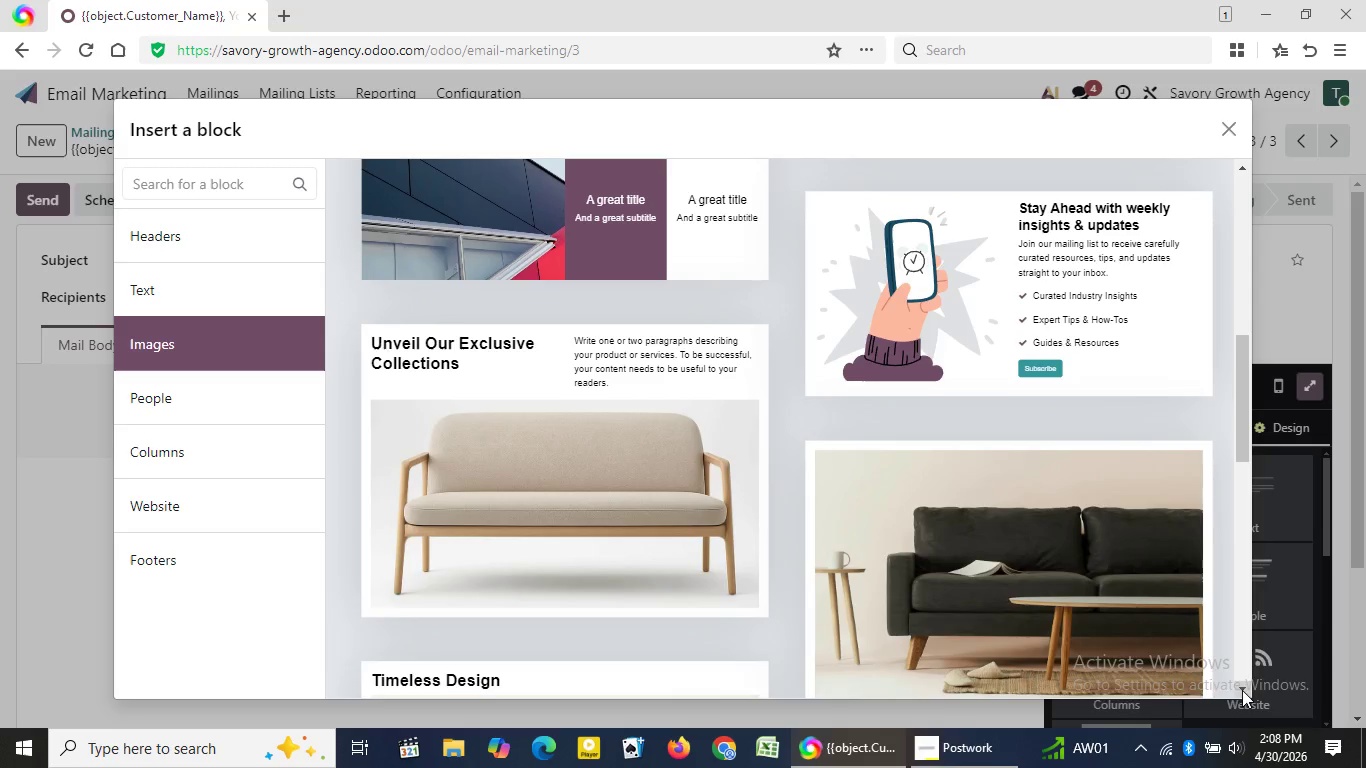 
left_click([1242, 690])
 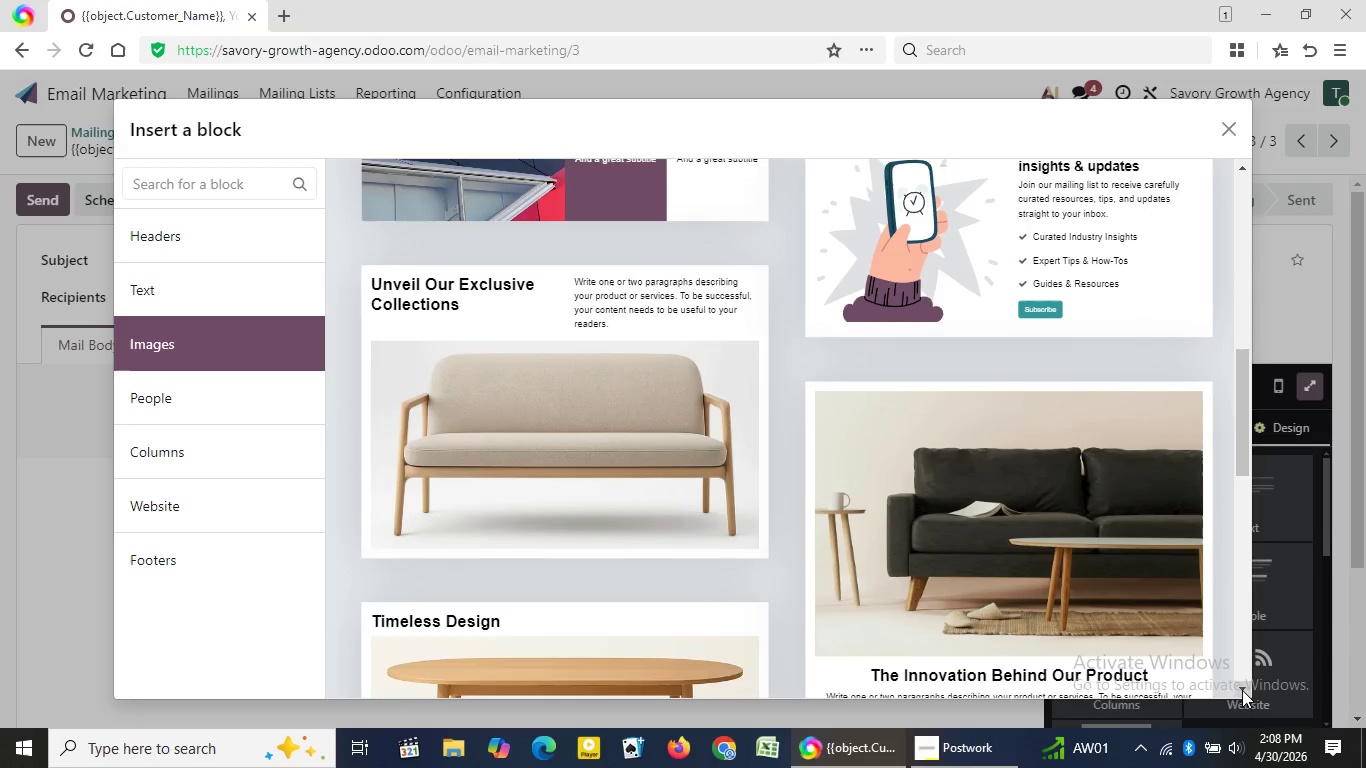 
double_click([1242, 690])
 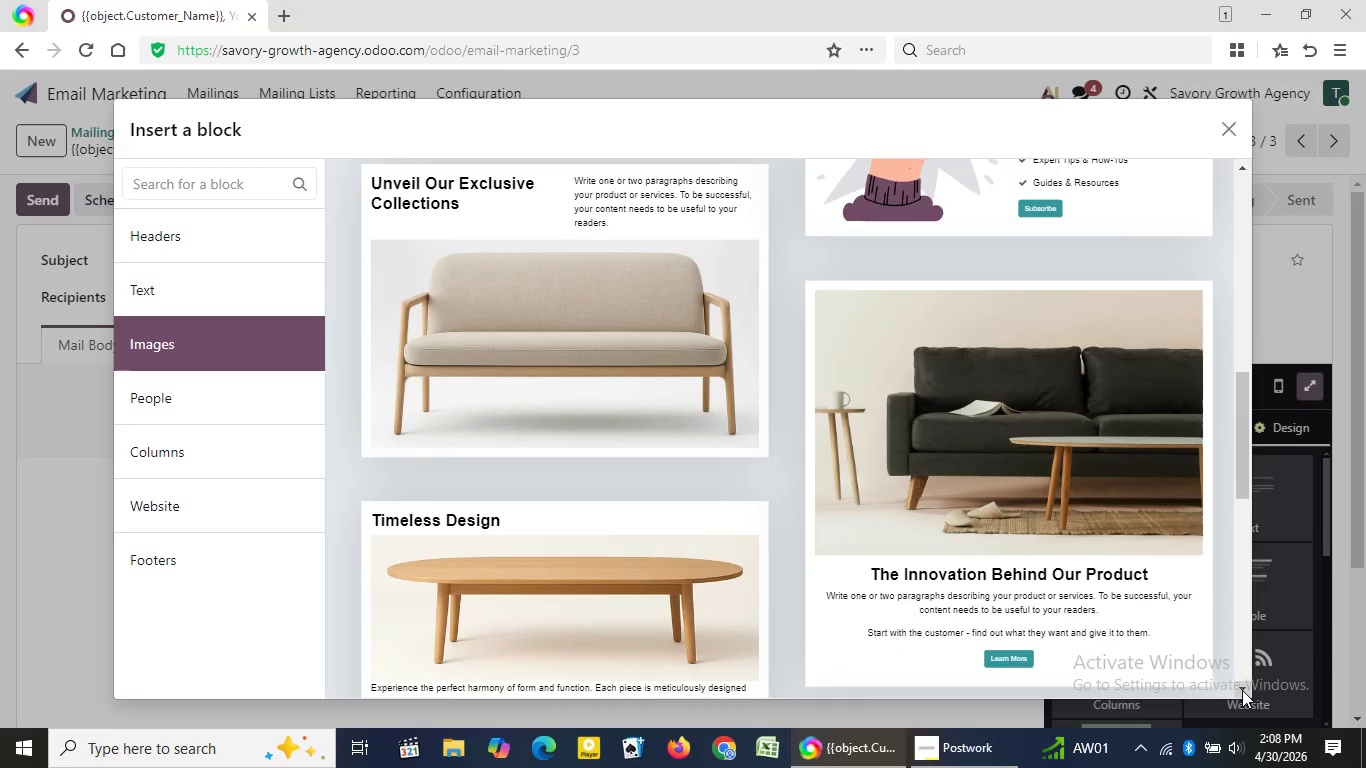 
double_click([1242, 690])
 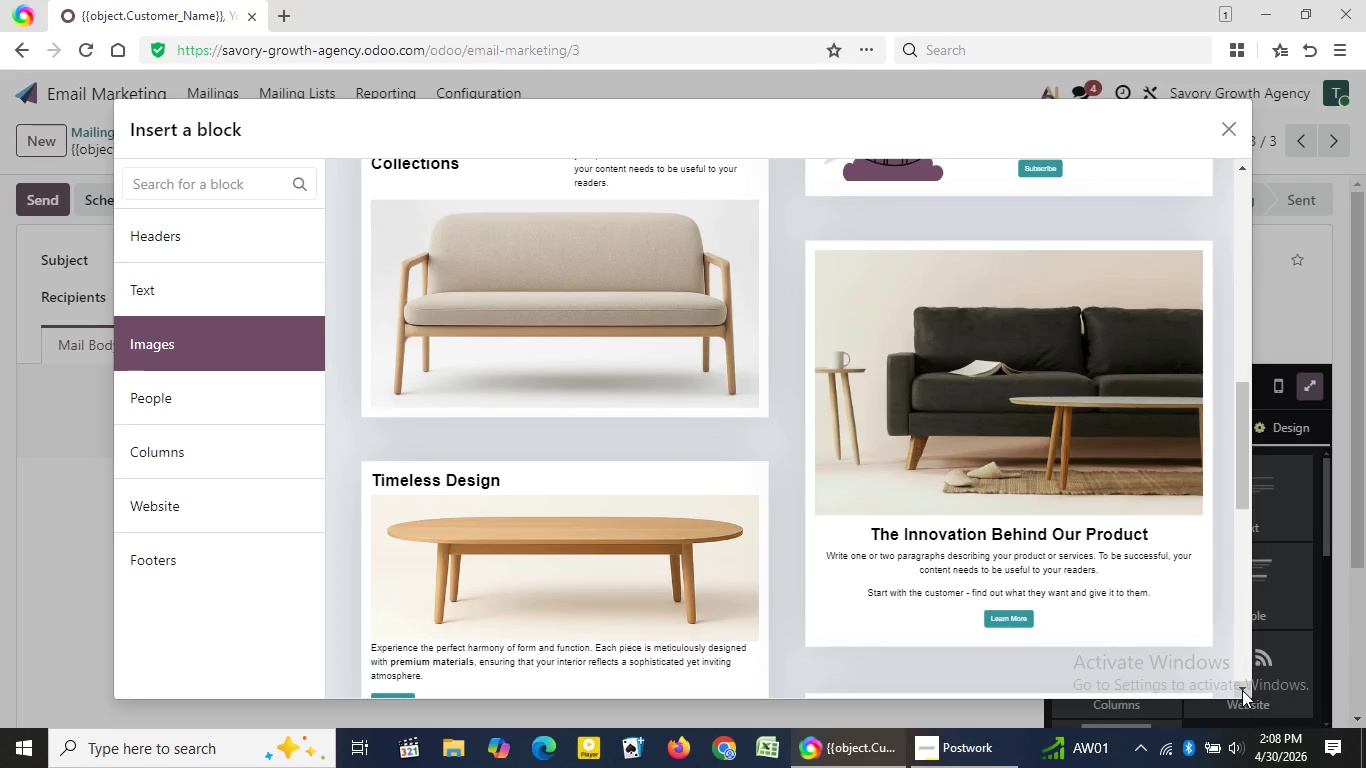 
left_click([1242, 690])
 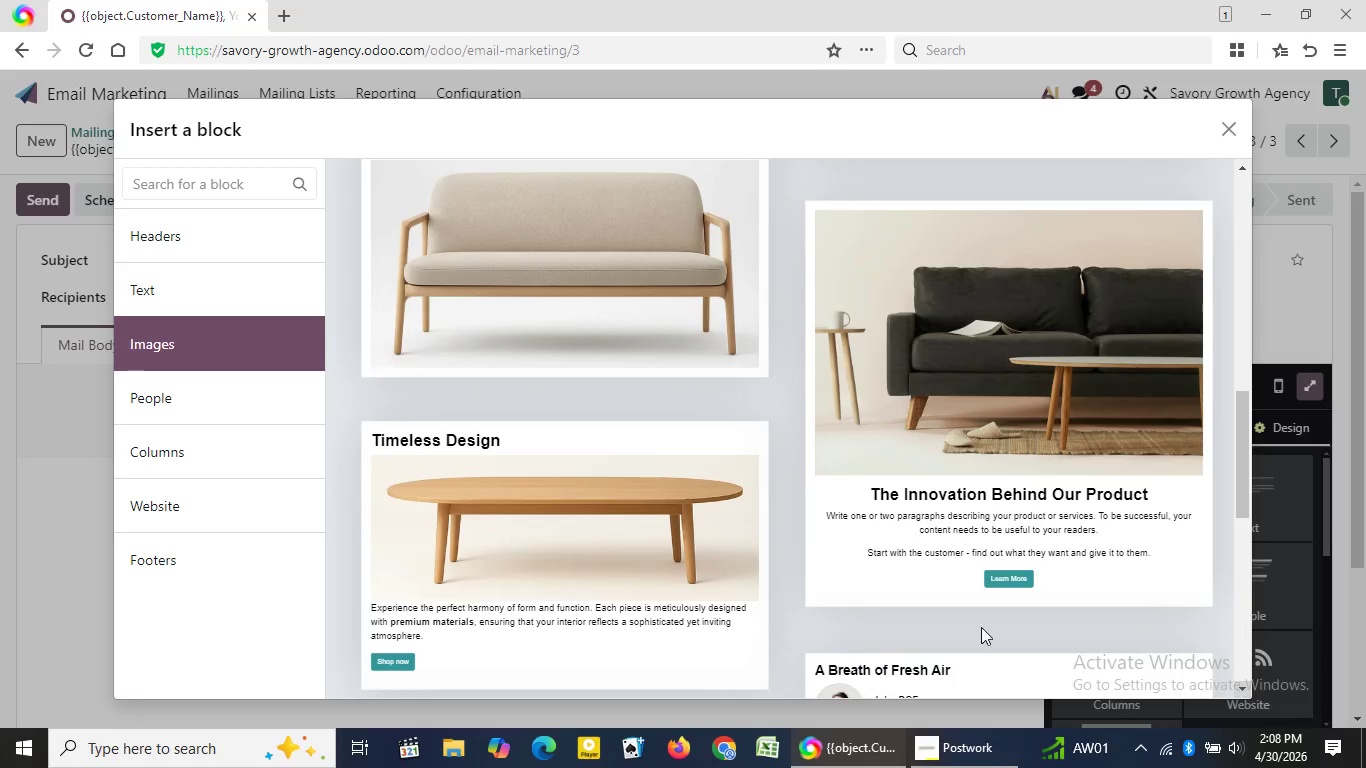 
left_click([1242, 690])
 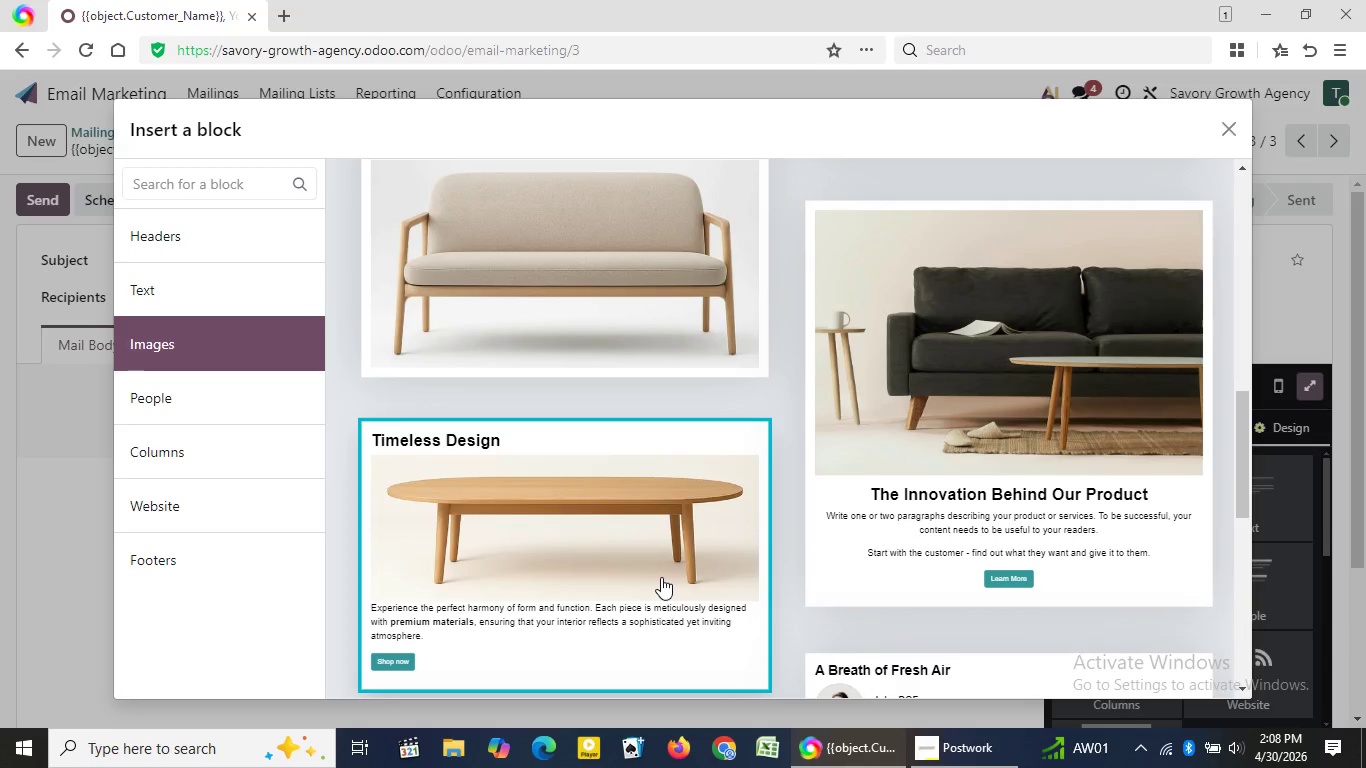 
left_click([661, 577])
 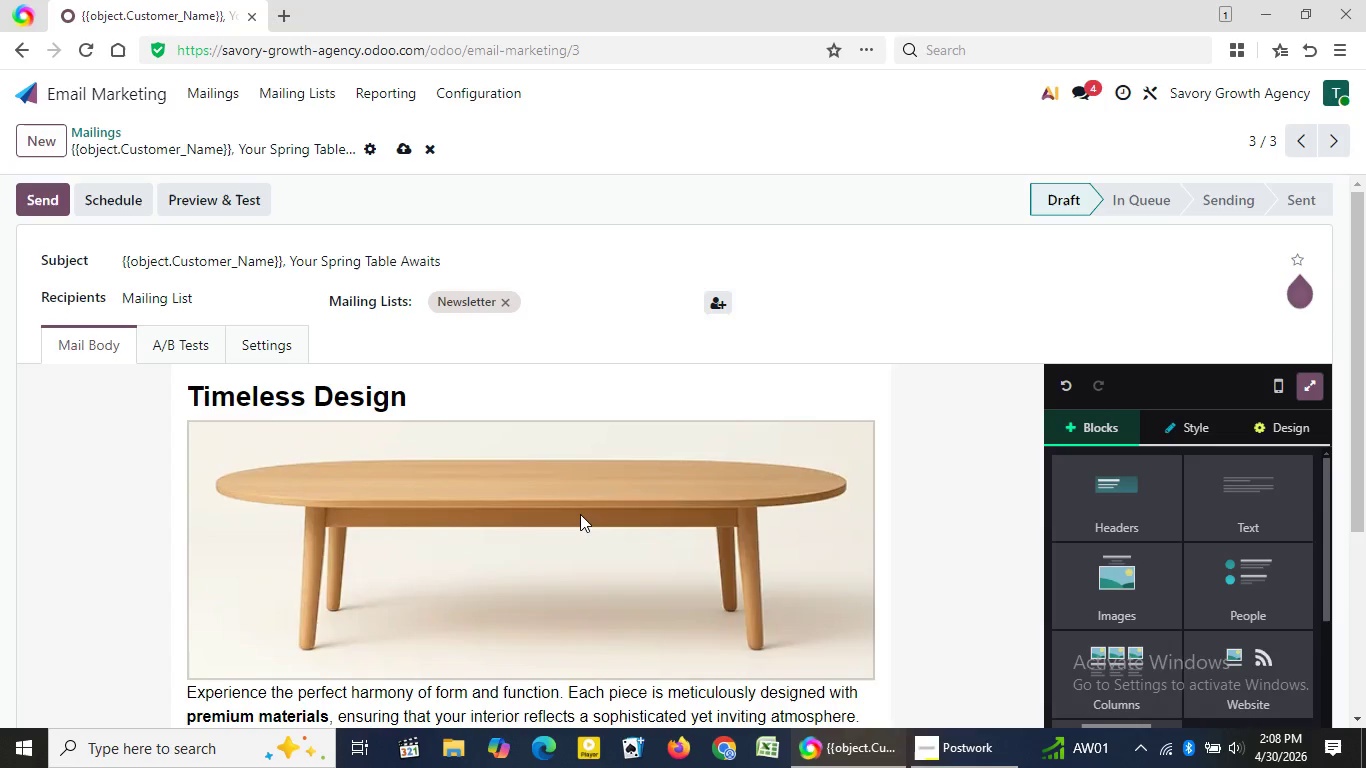 
wait(11.75)
 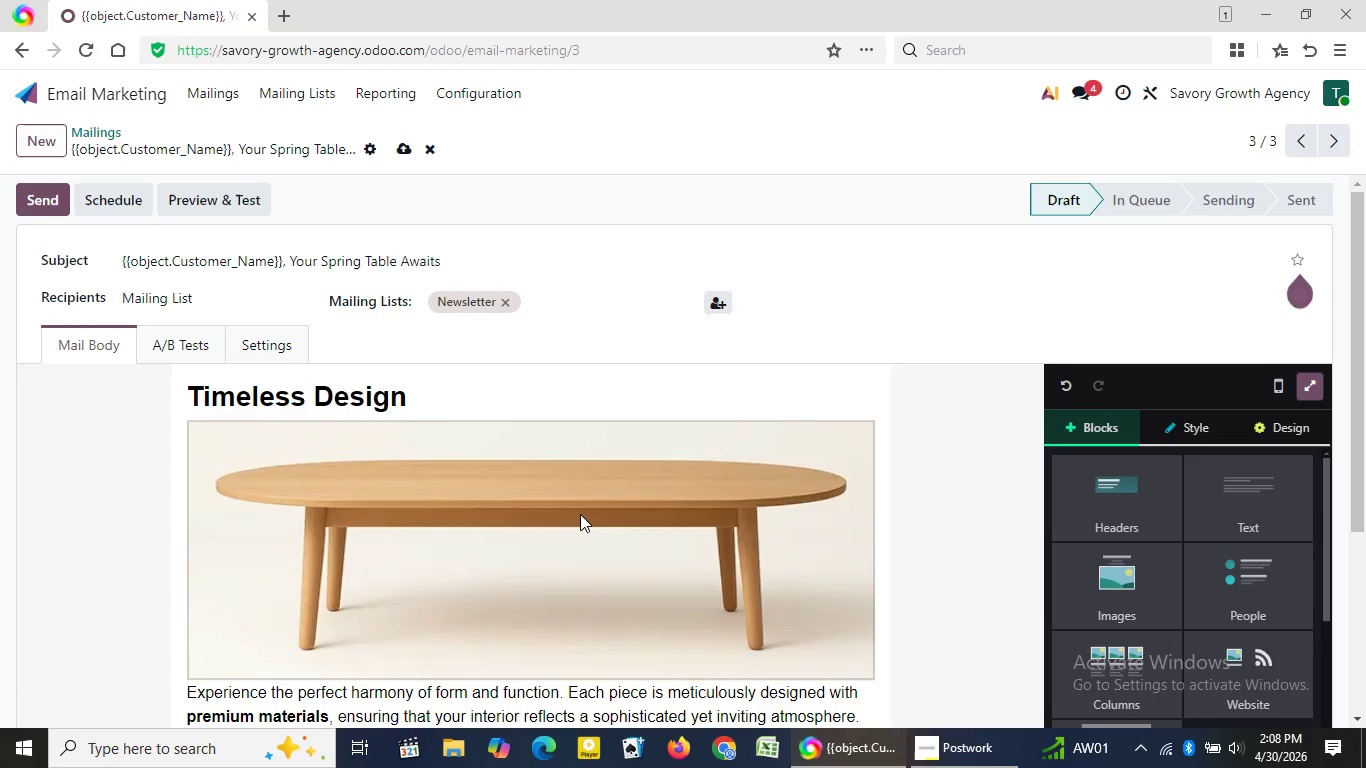 
left_click([423, 402])
 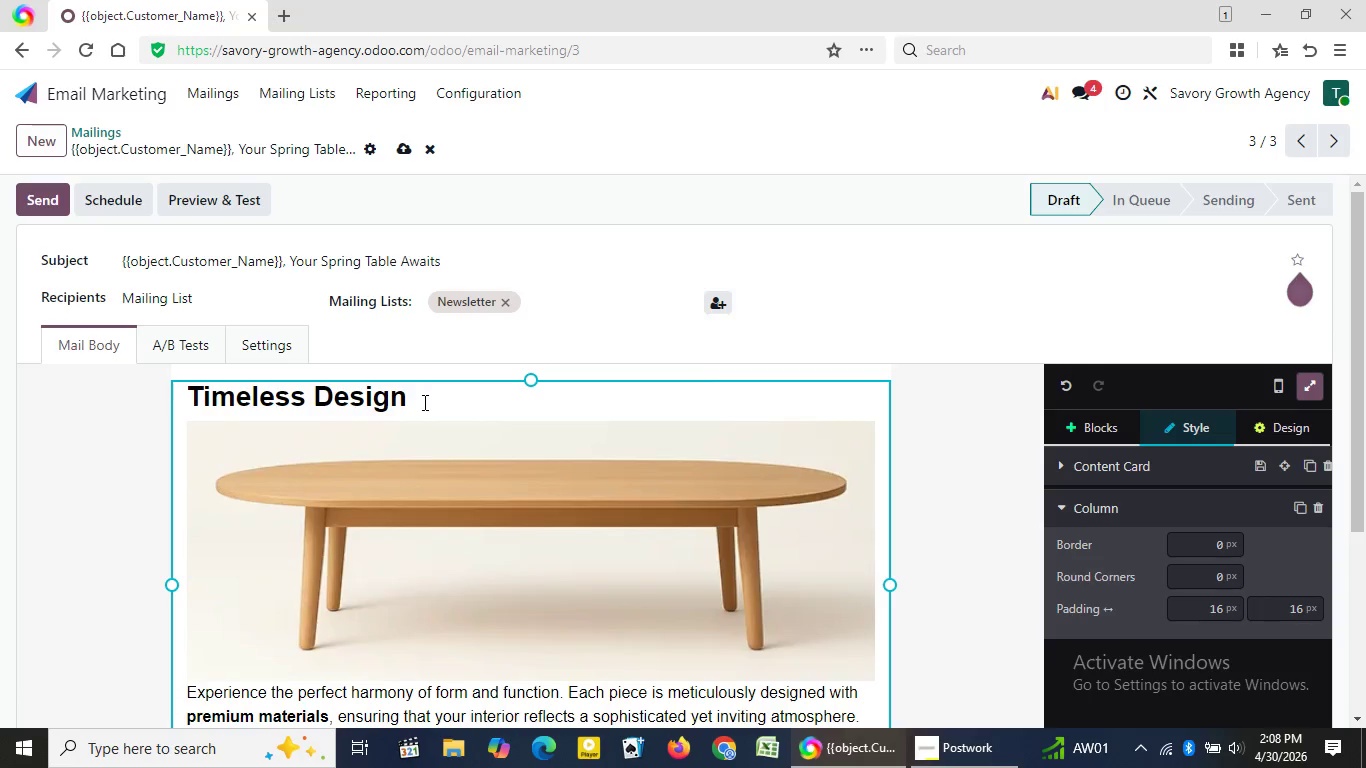 
wait(9.24)
 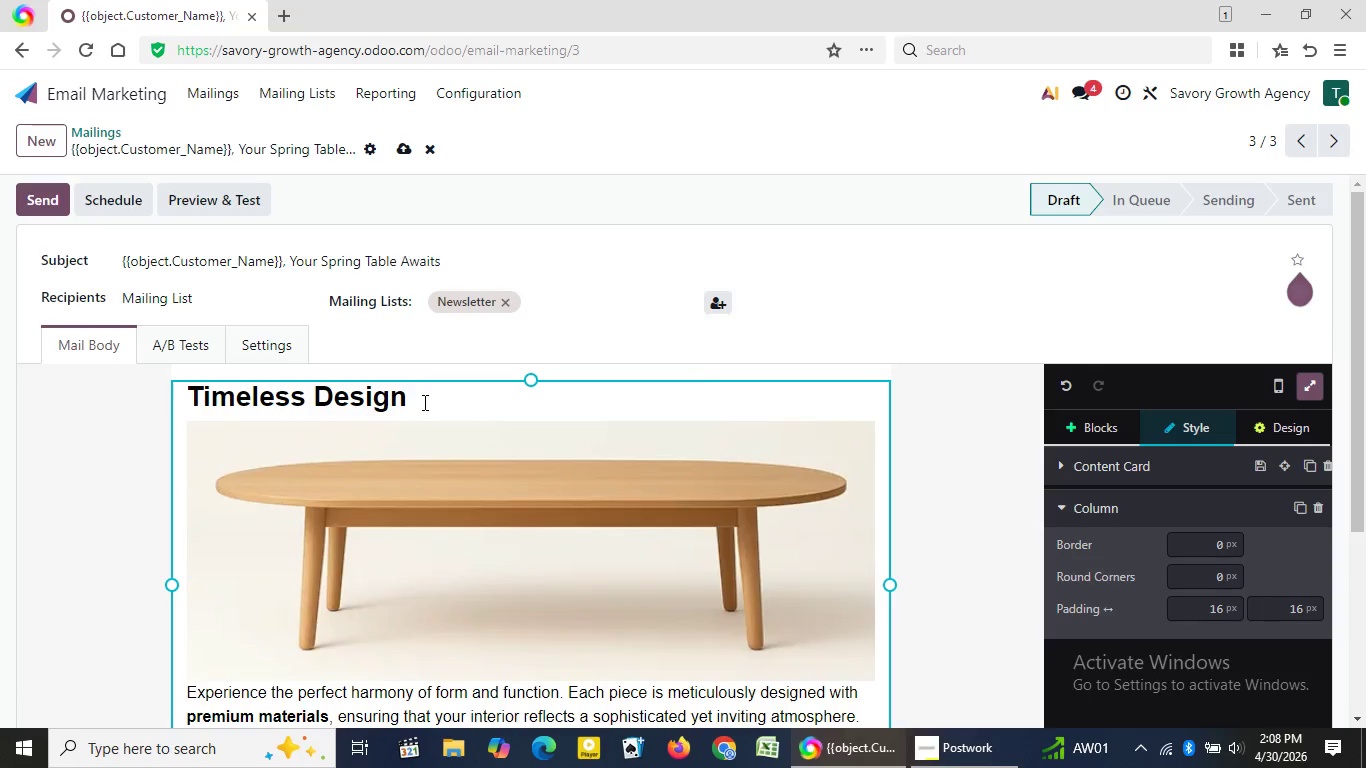 
key(Backspace)
 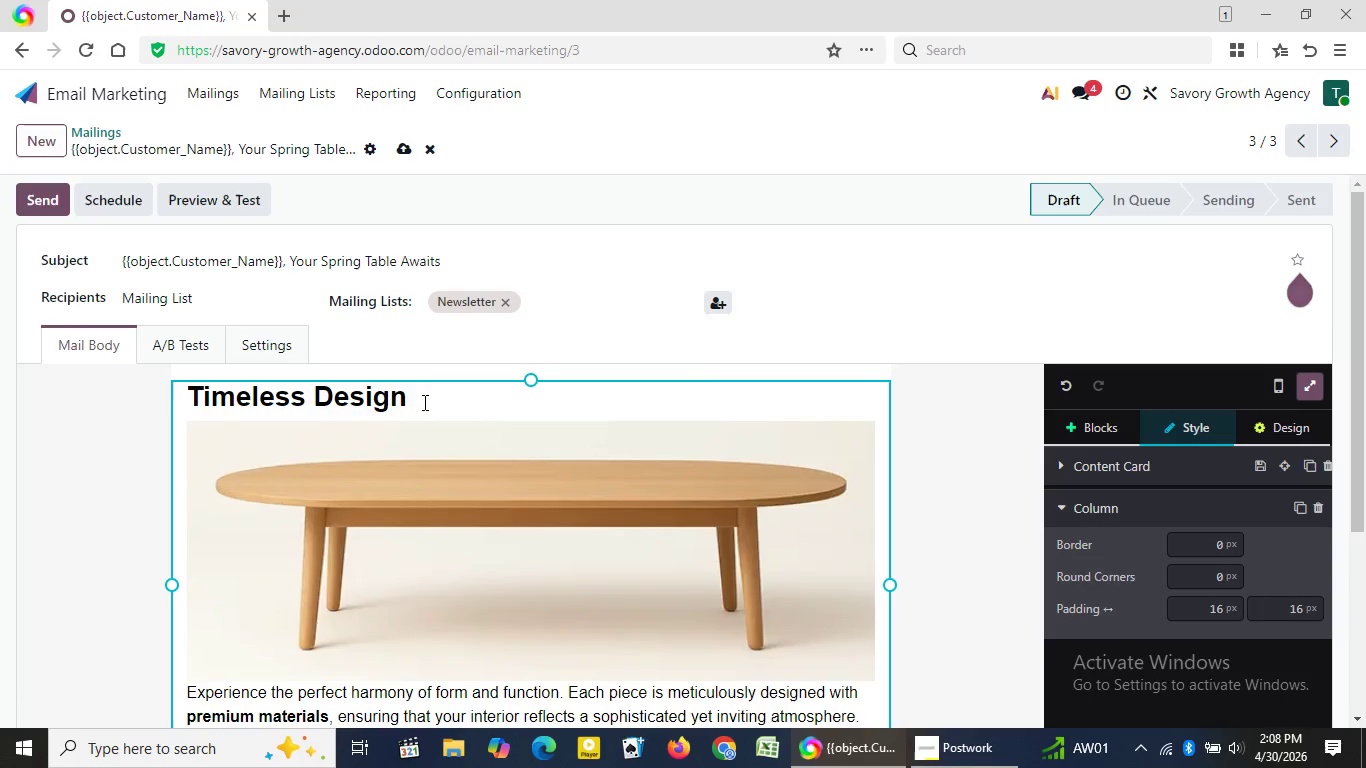 
key(Backspace)
 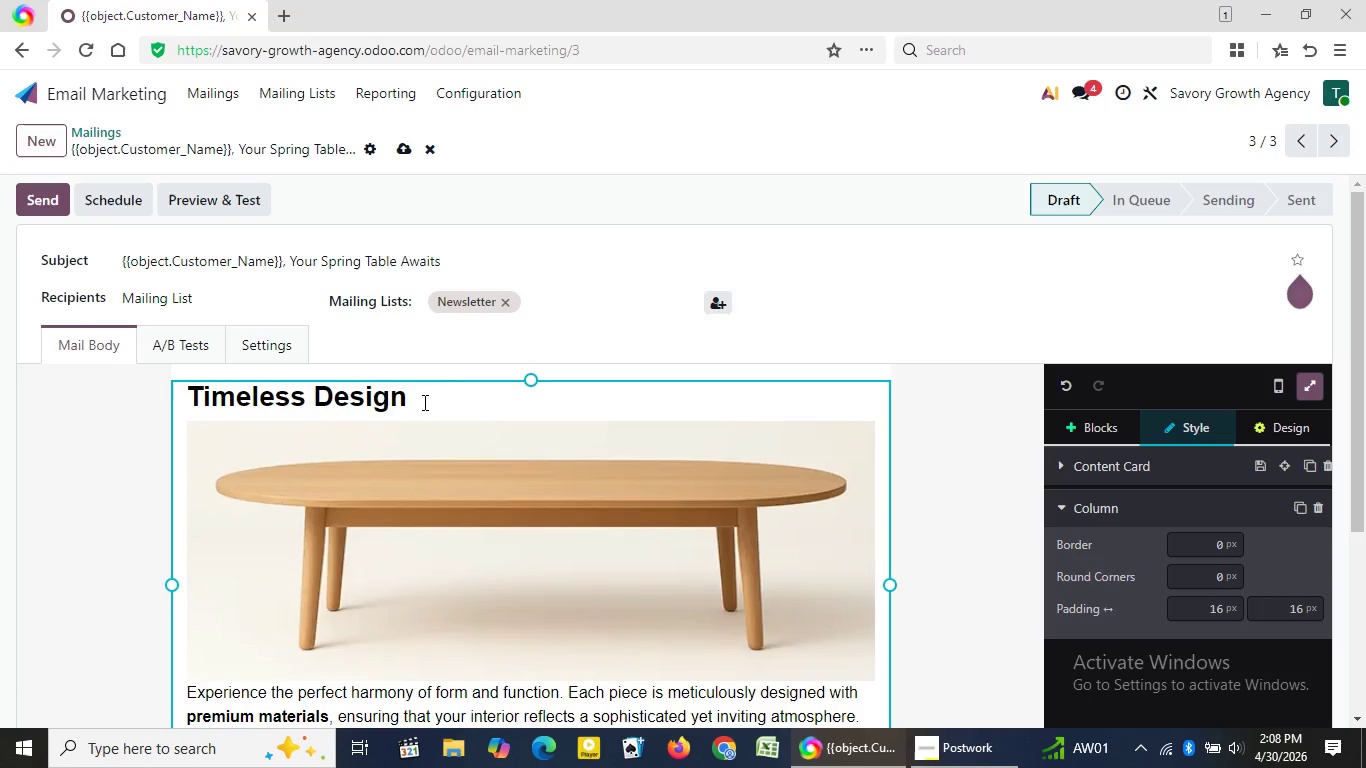 
key(Backspace)
 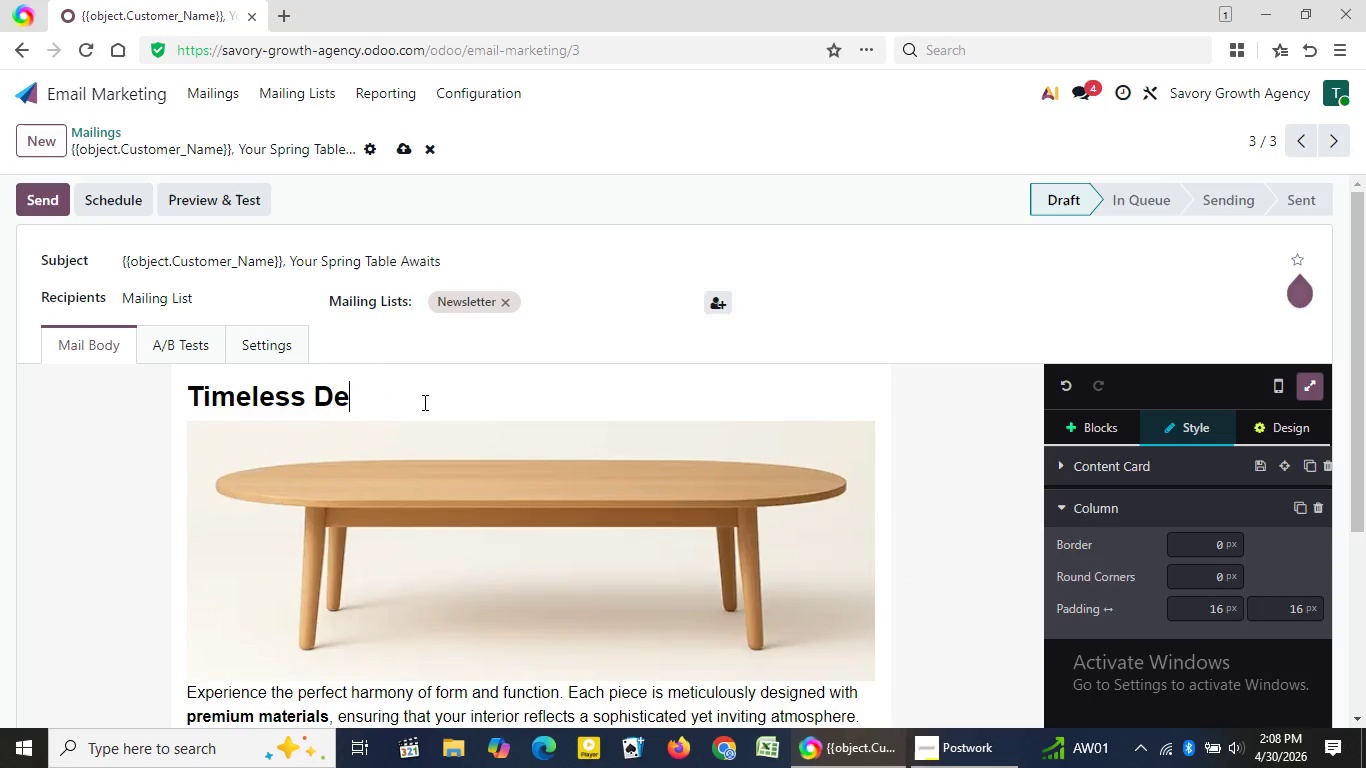 
key(Backspace)
 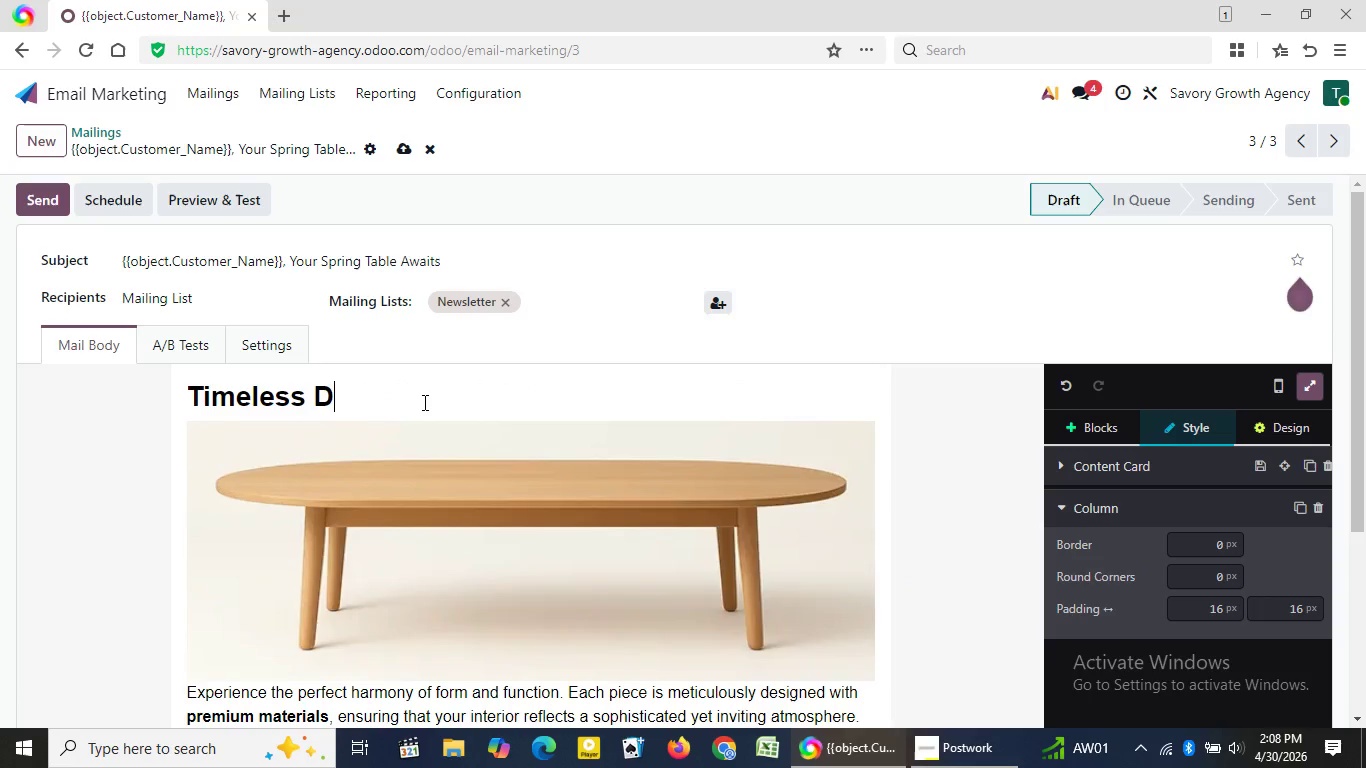 
key(Backspace)
 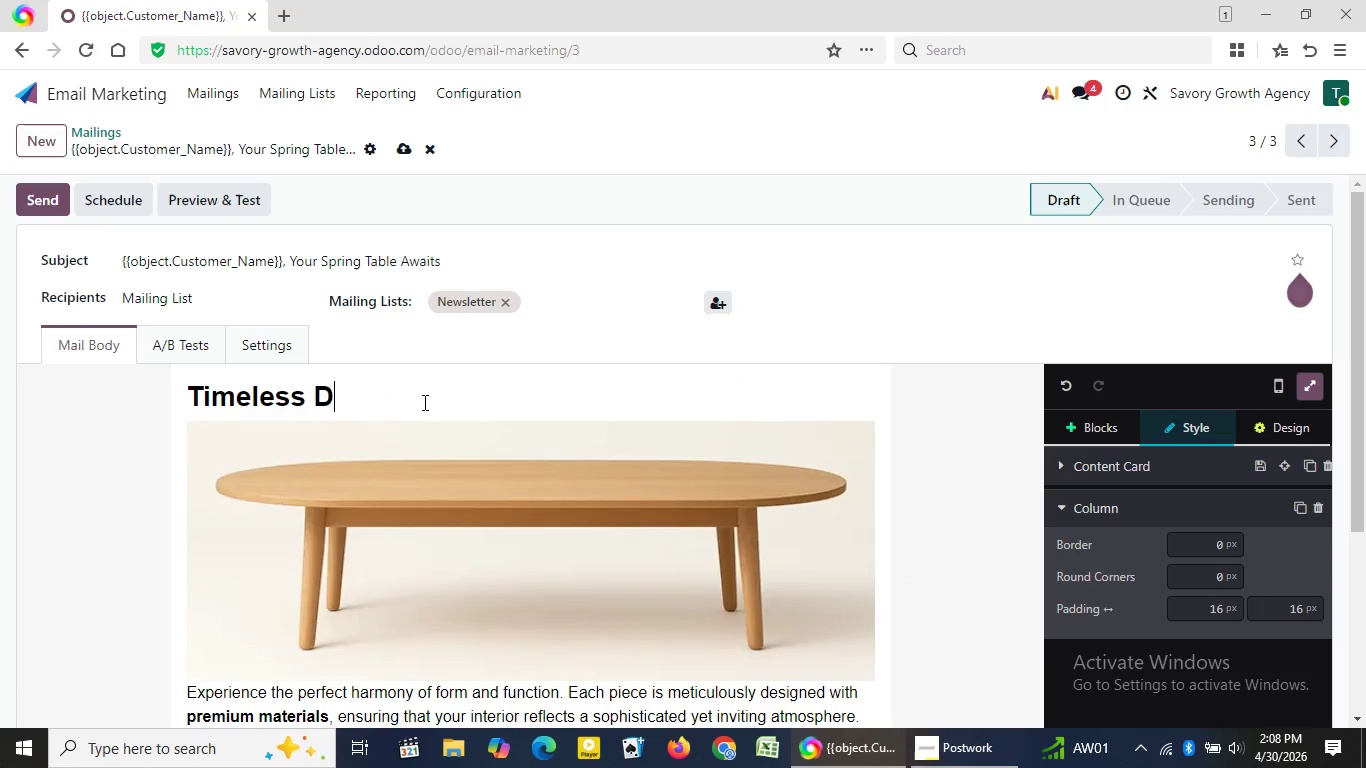 
key(Backspace)
 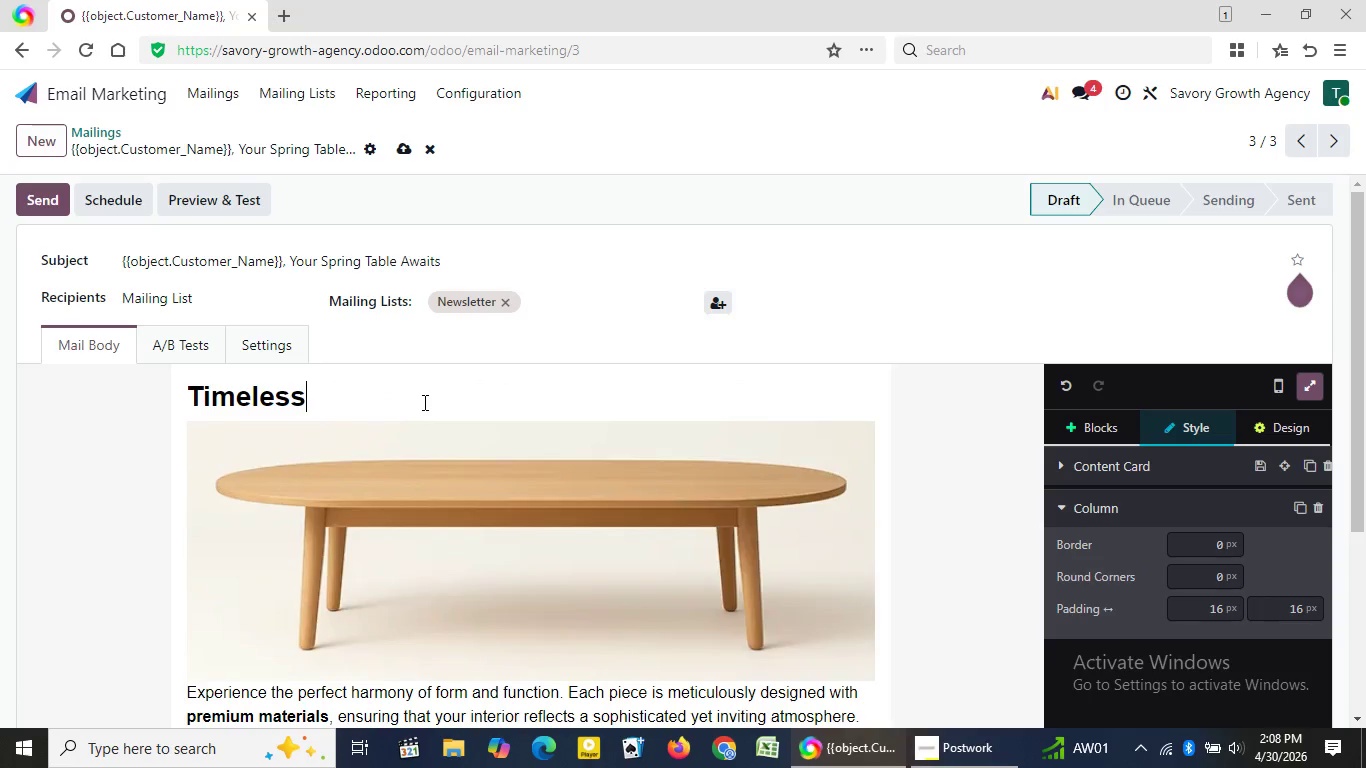 
key(Backspace)
 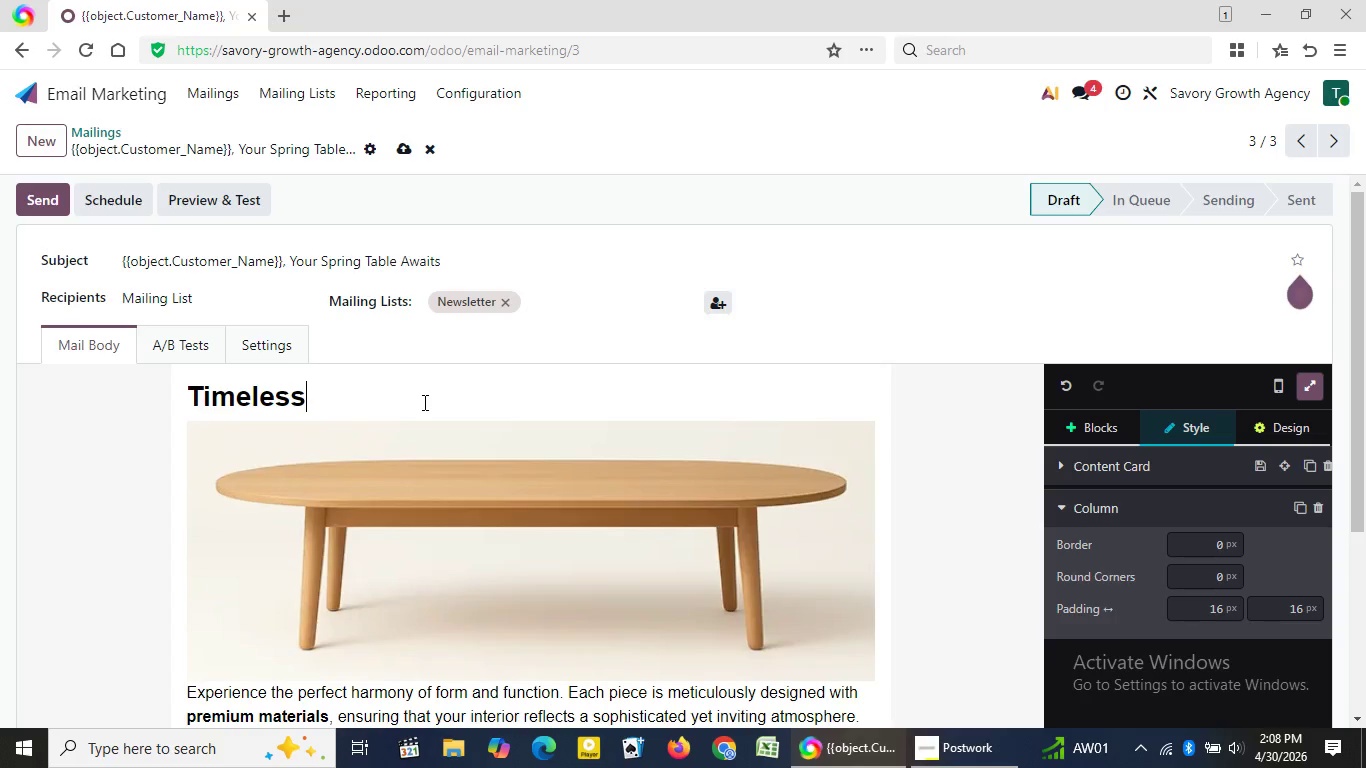 
key(Backspace)
 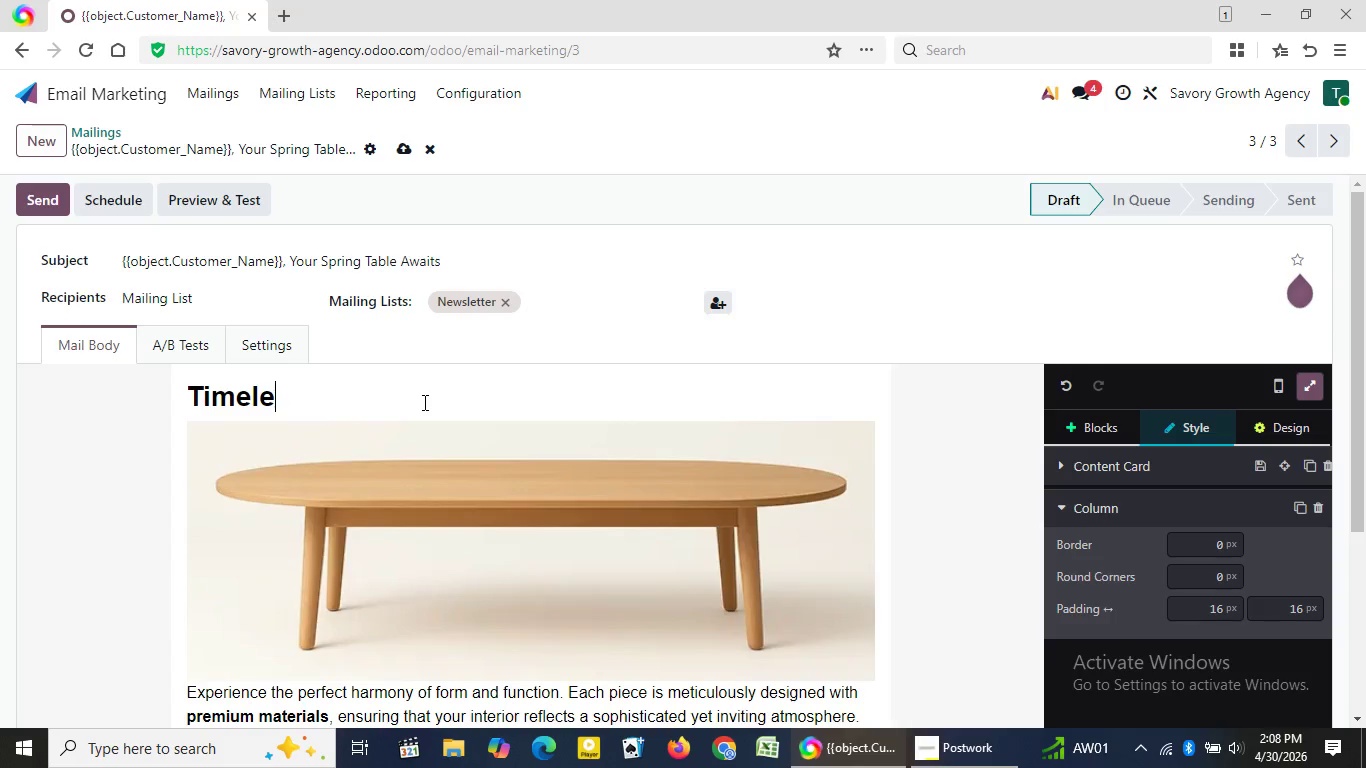 
key(Backspace)
 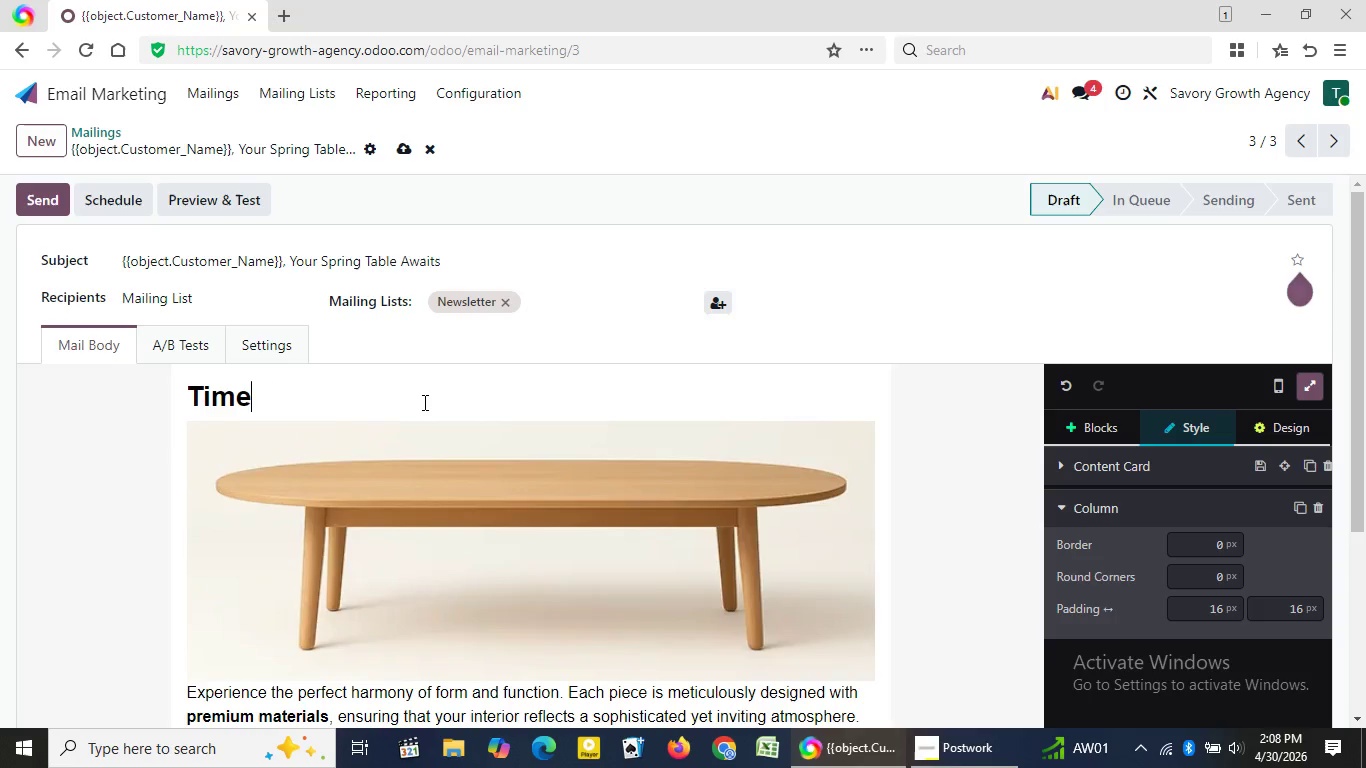 
key(Backspace)
 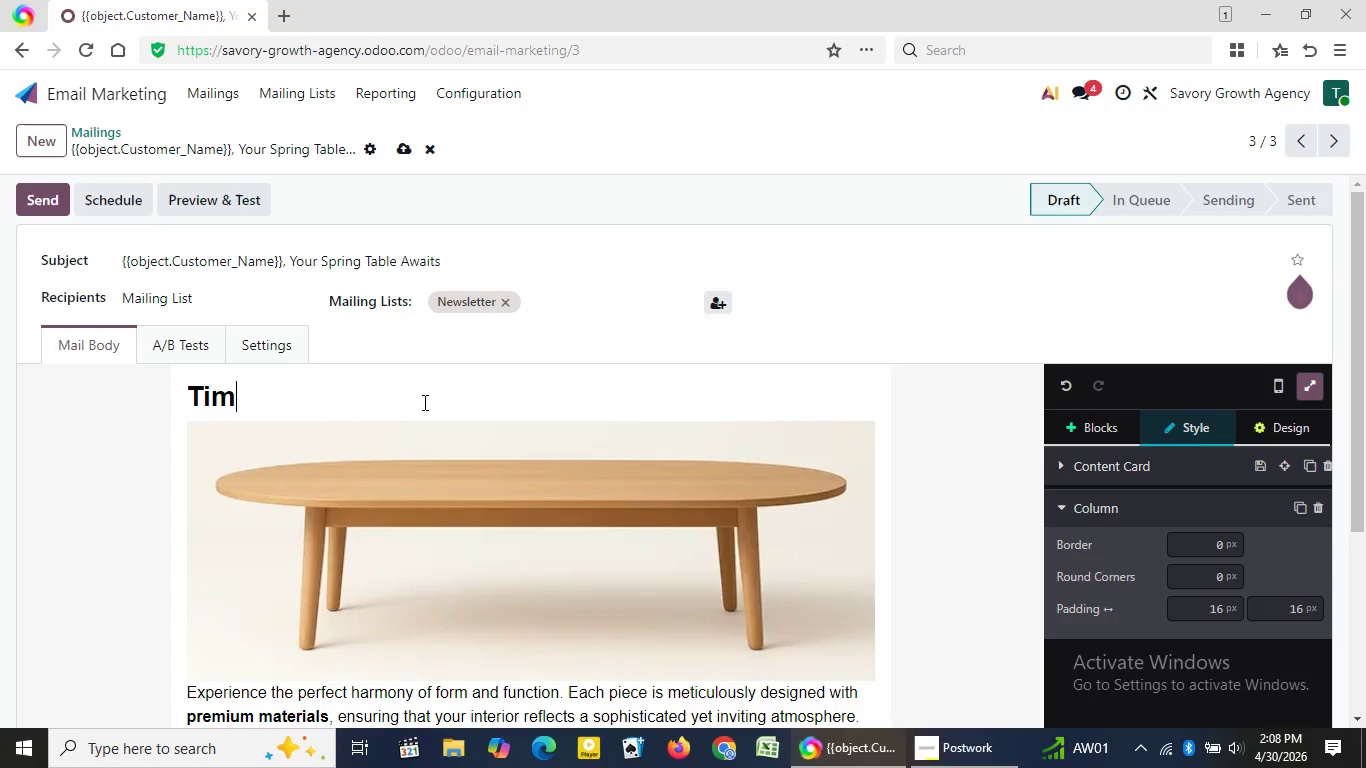 
key(Backspace)
 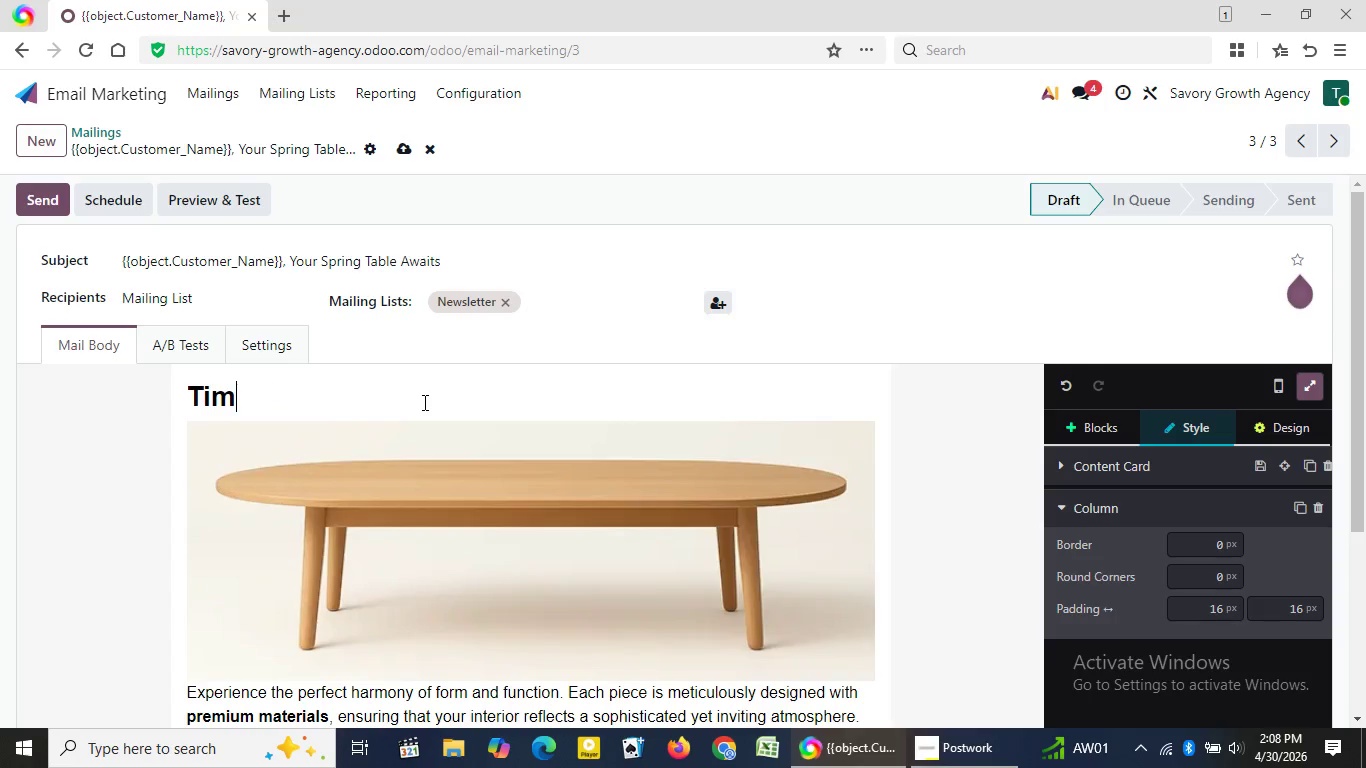 
key(Backspace)
 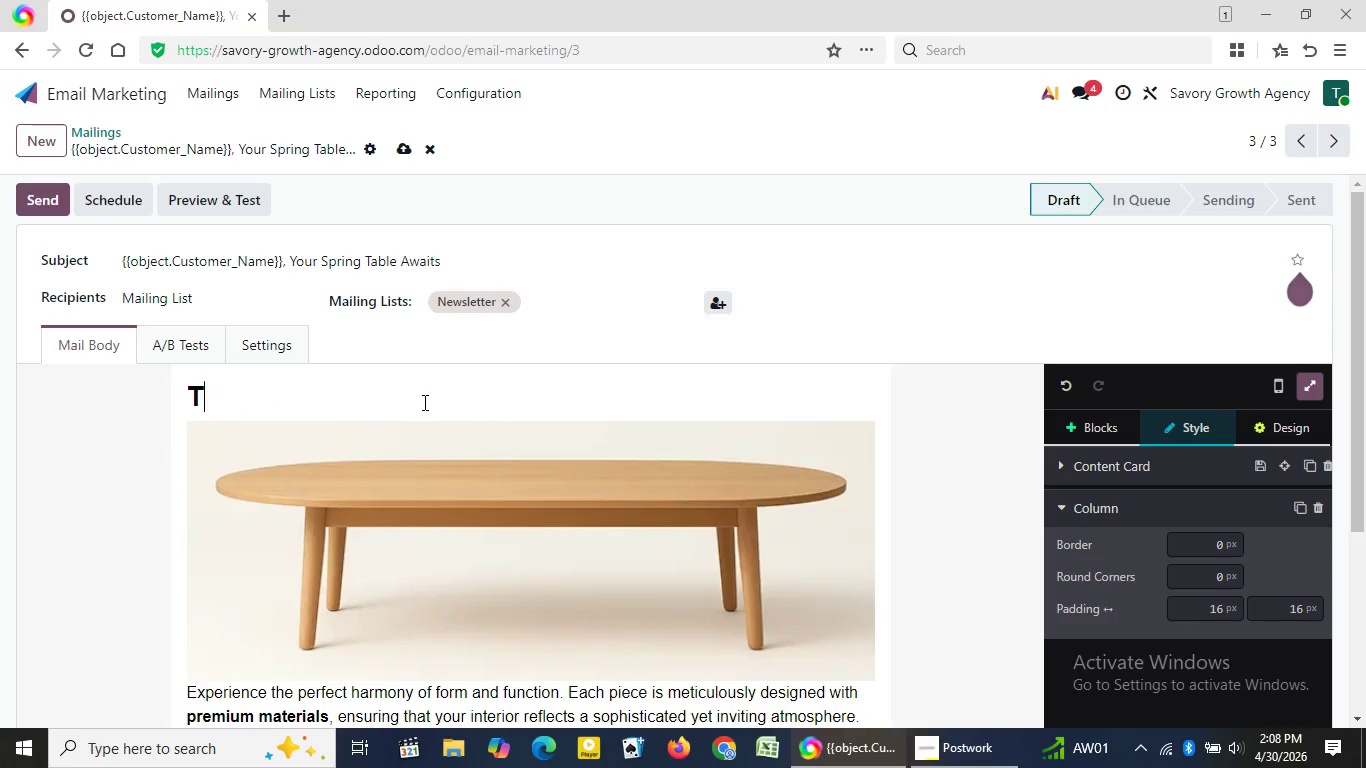 
key(Backspace)
 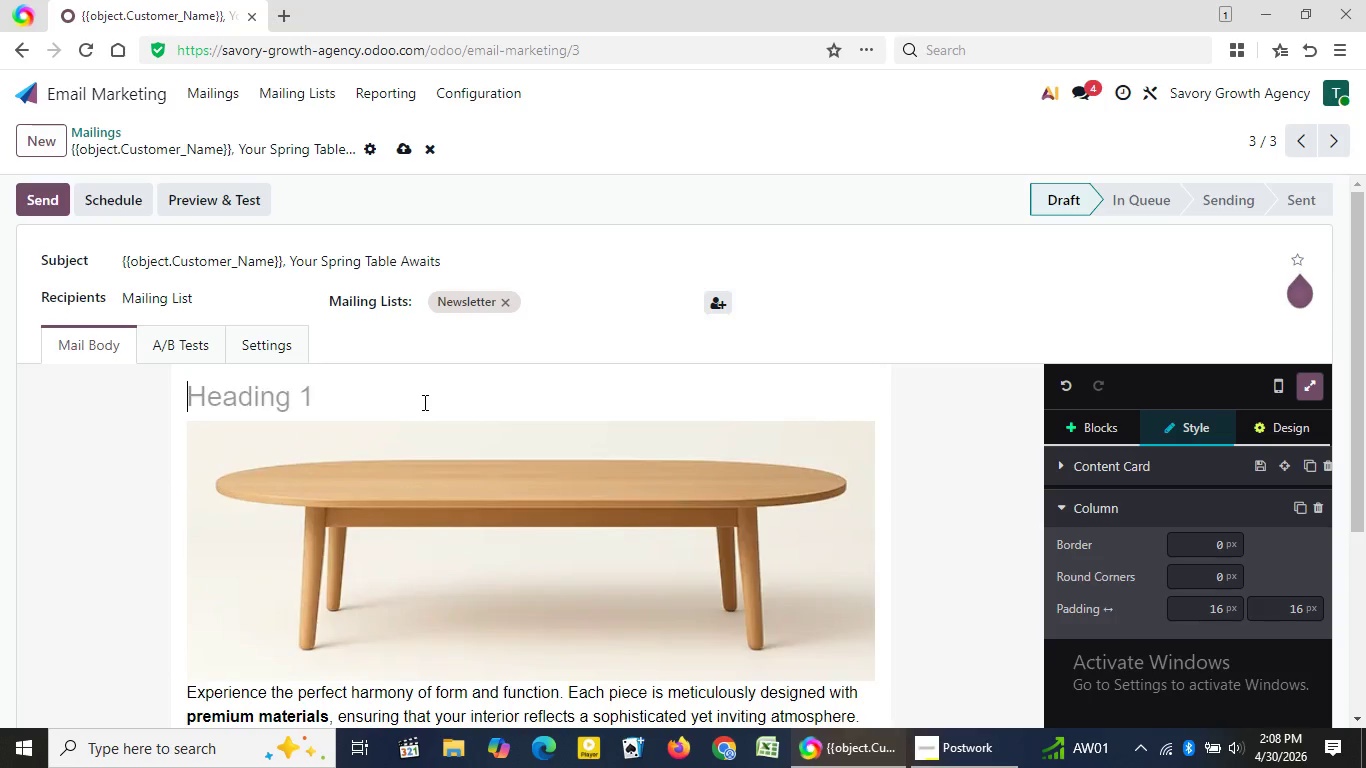 
key(Backspace)
 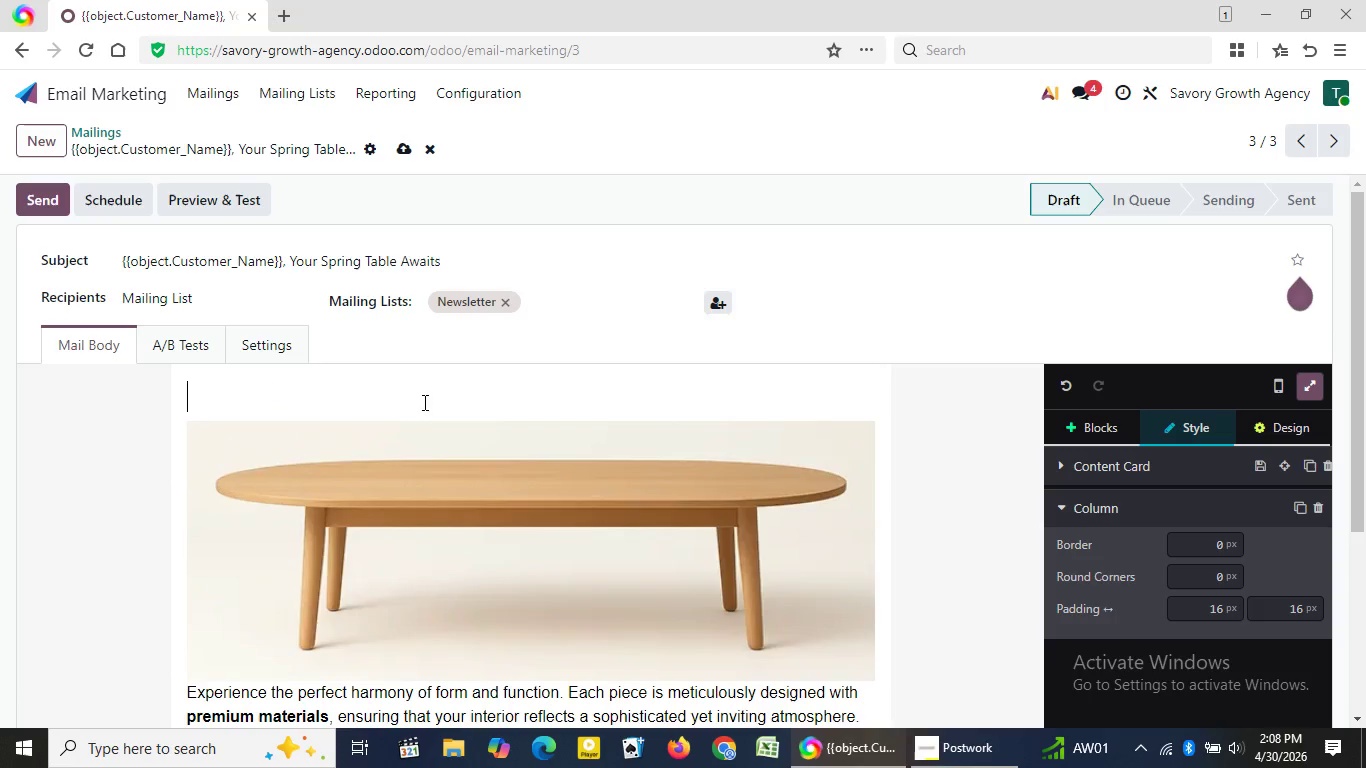 
key(Backspace)
 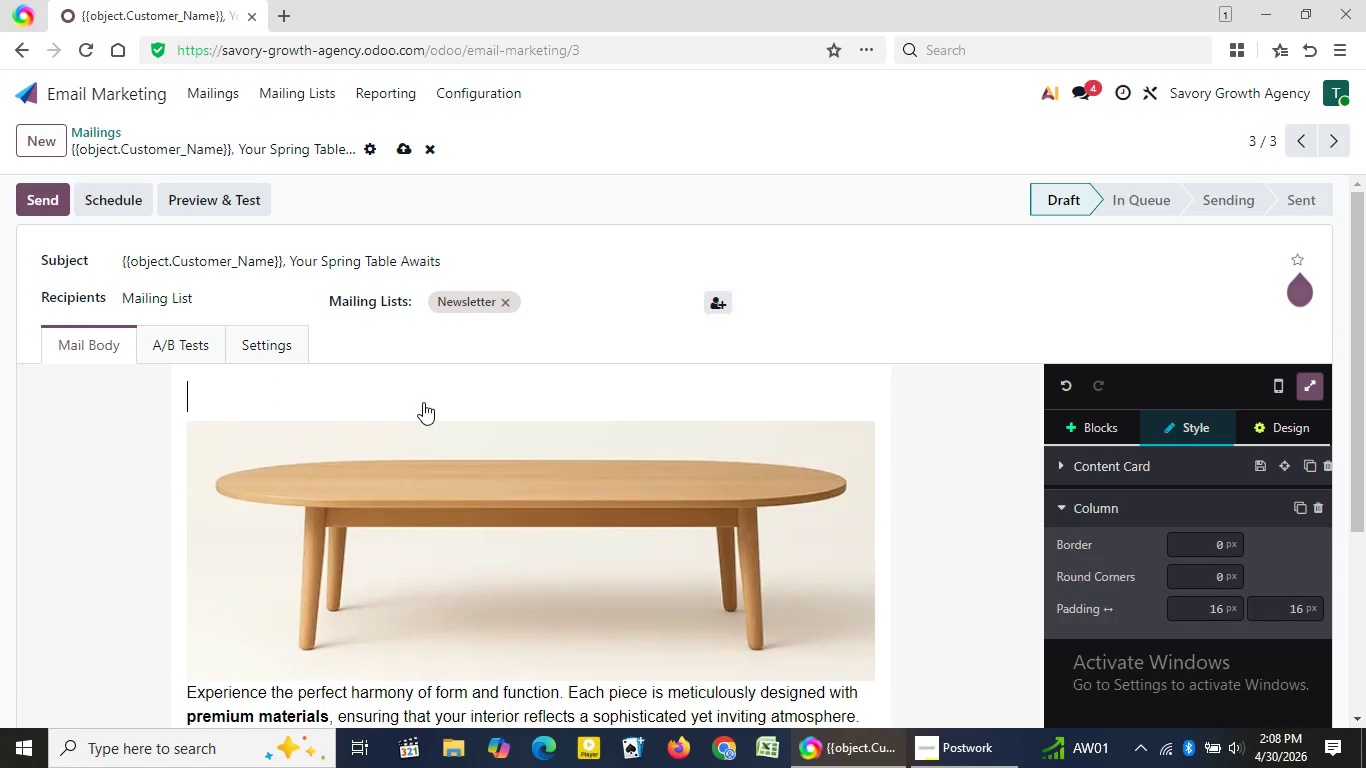 
key(Backspace)
 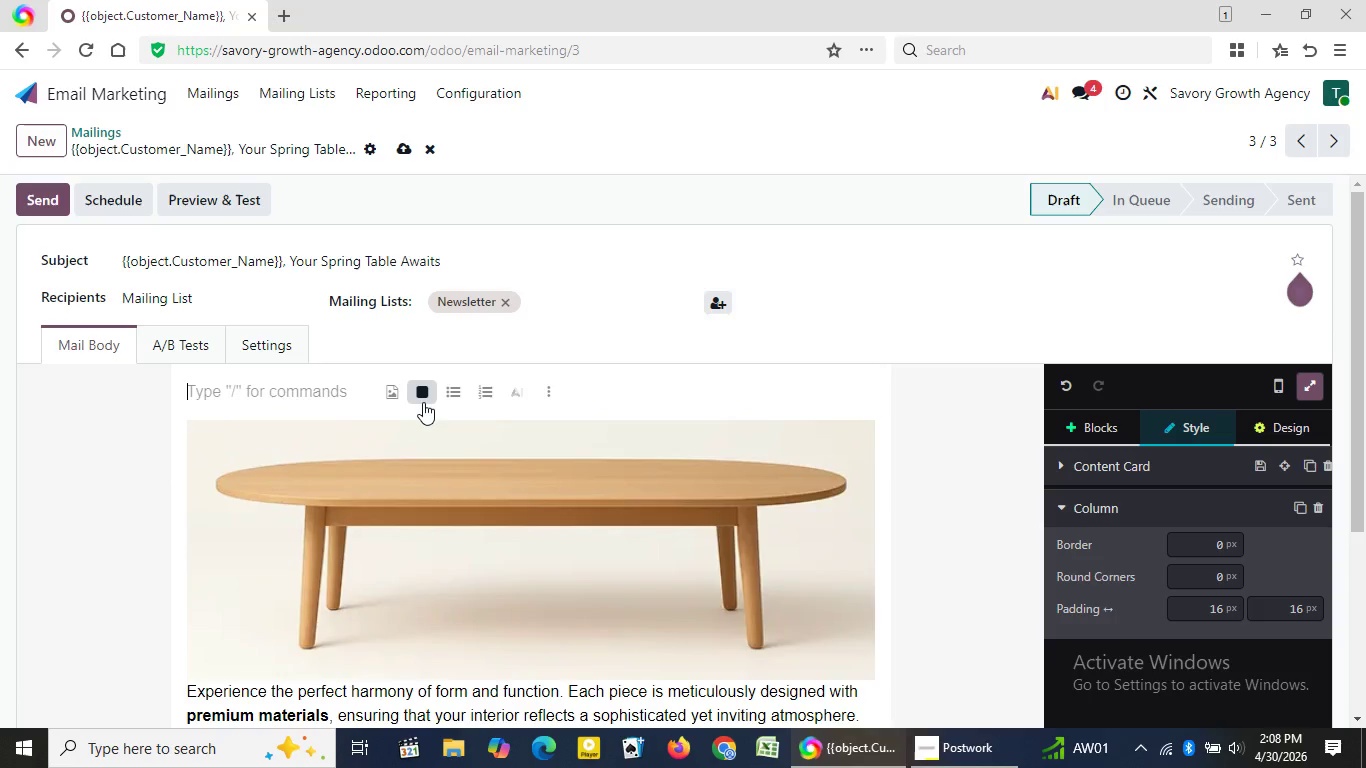 
key(Shift+R)
 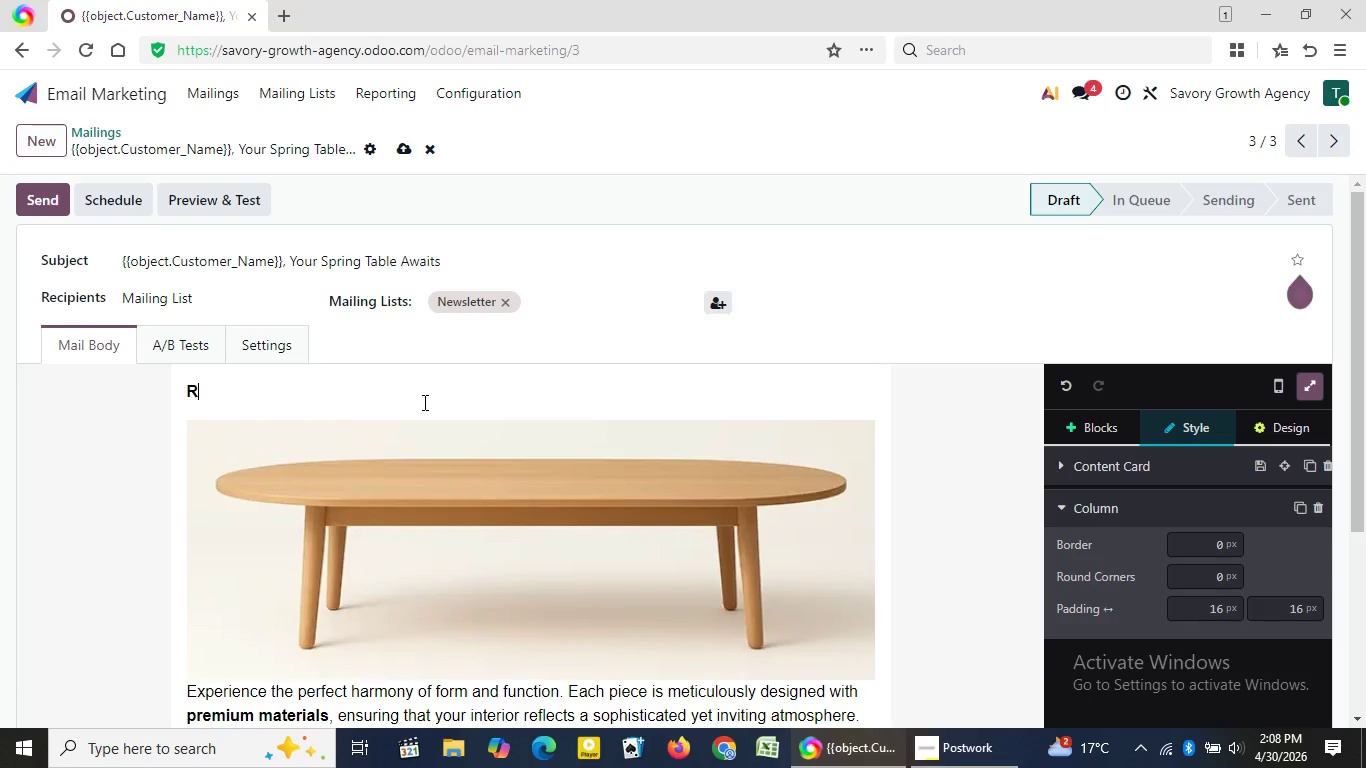 
key(Control+Z)
 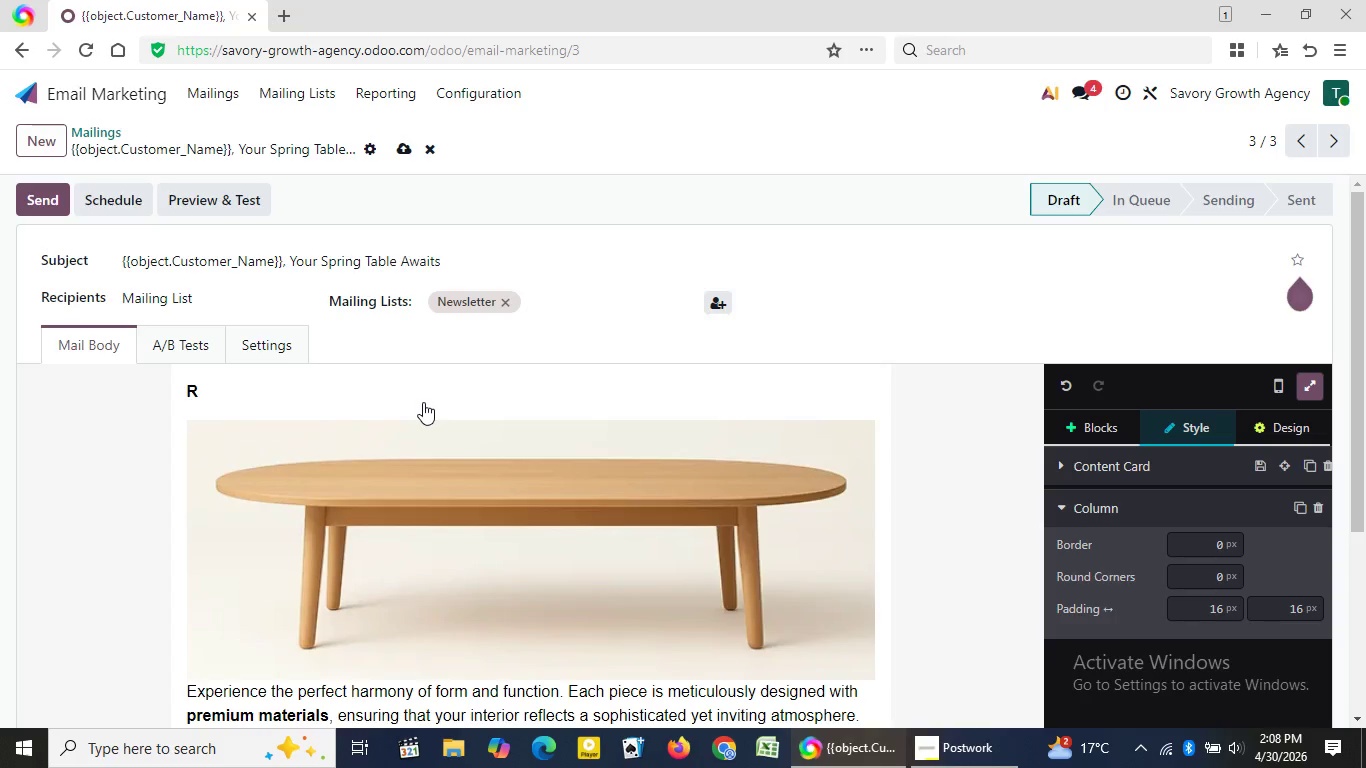 
key(Control+Z)
 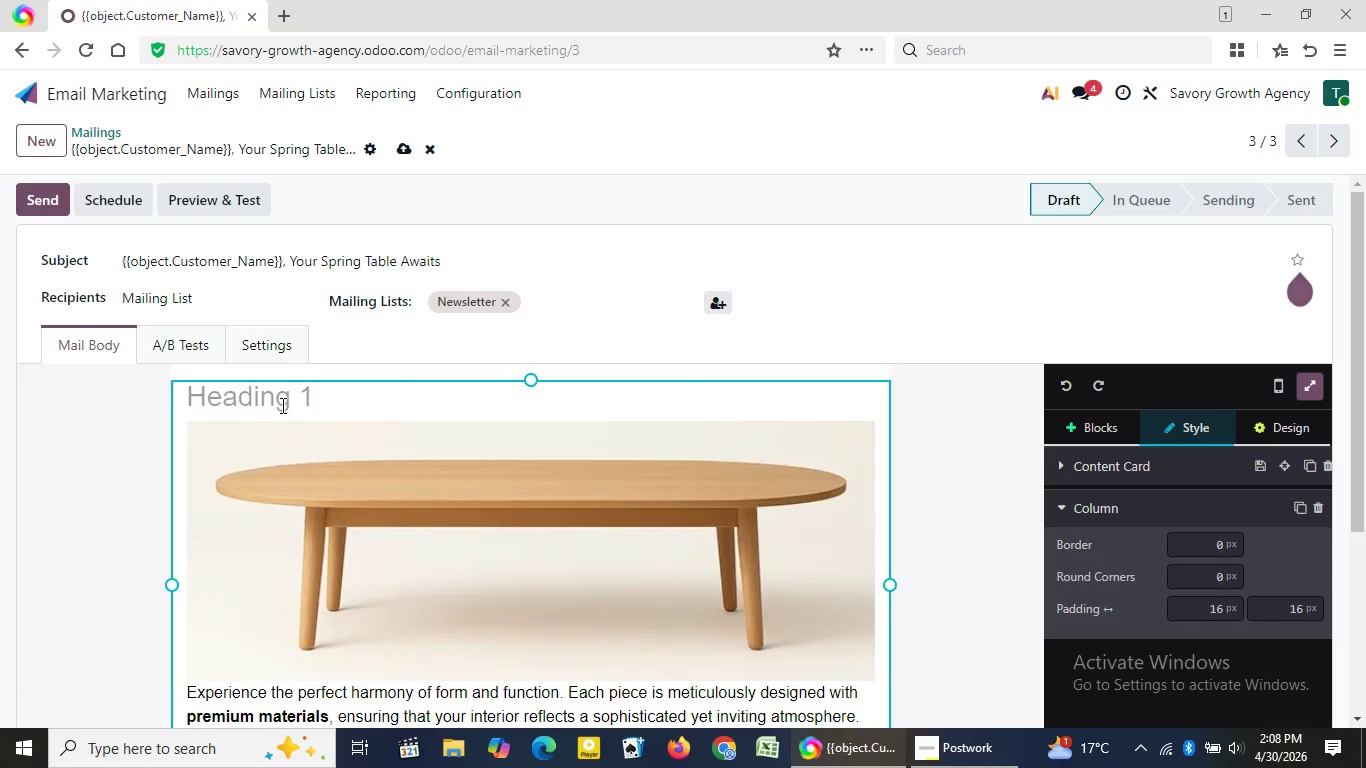 
wait(5.92)
 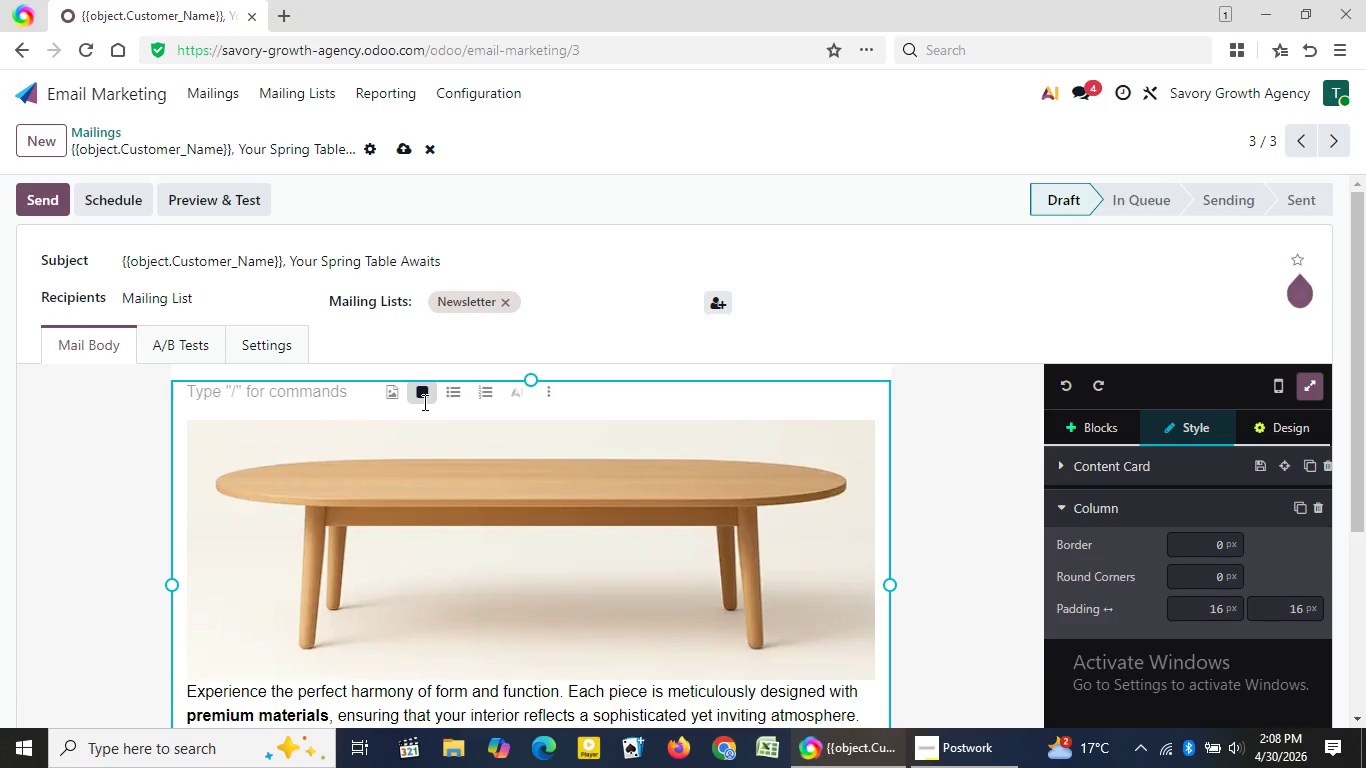 
hold_key(key=ShiftLeft, duration=1.64)
 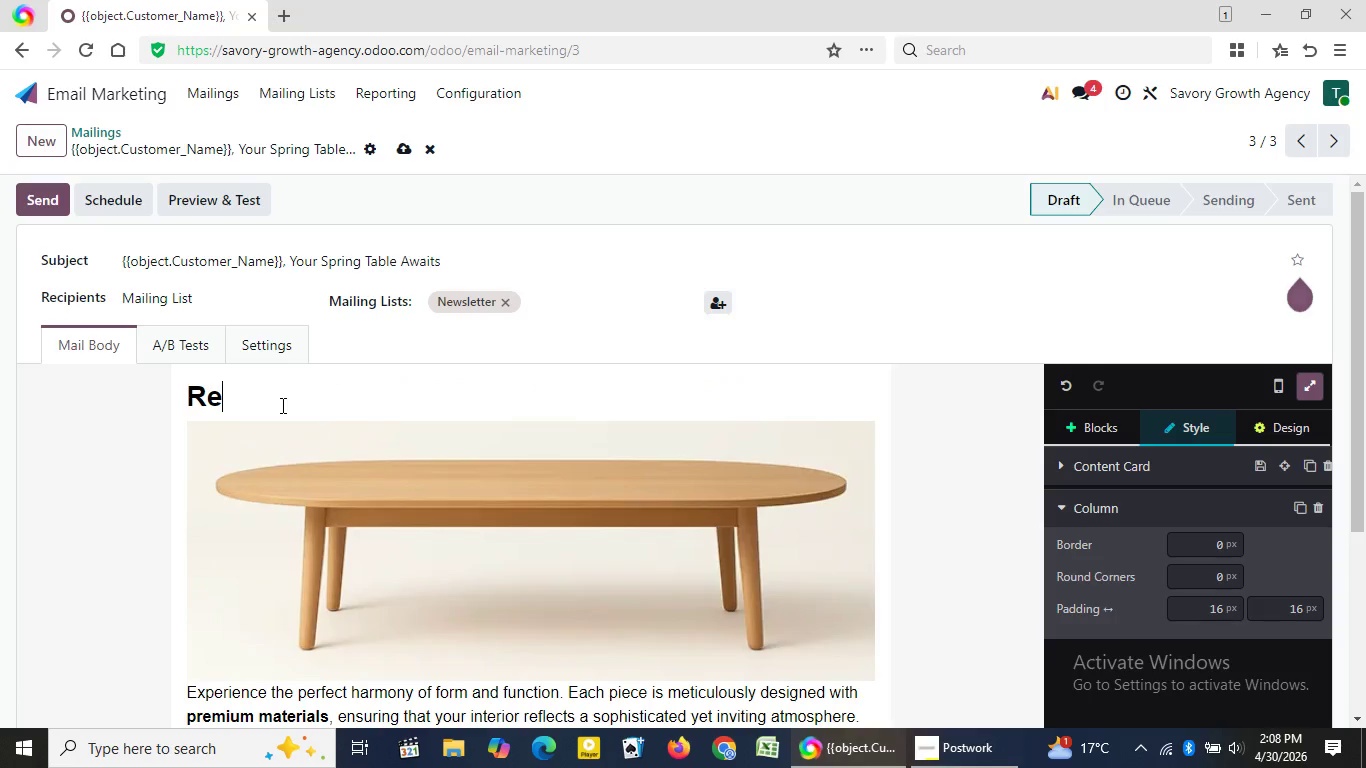 
hold_key(key=R, duration=0.31)
 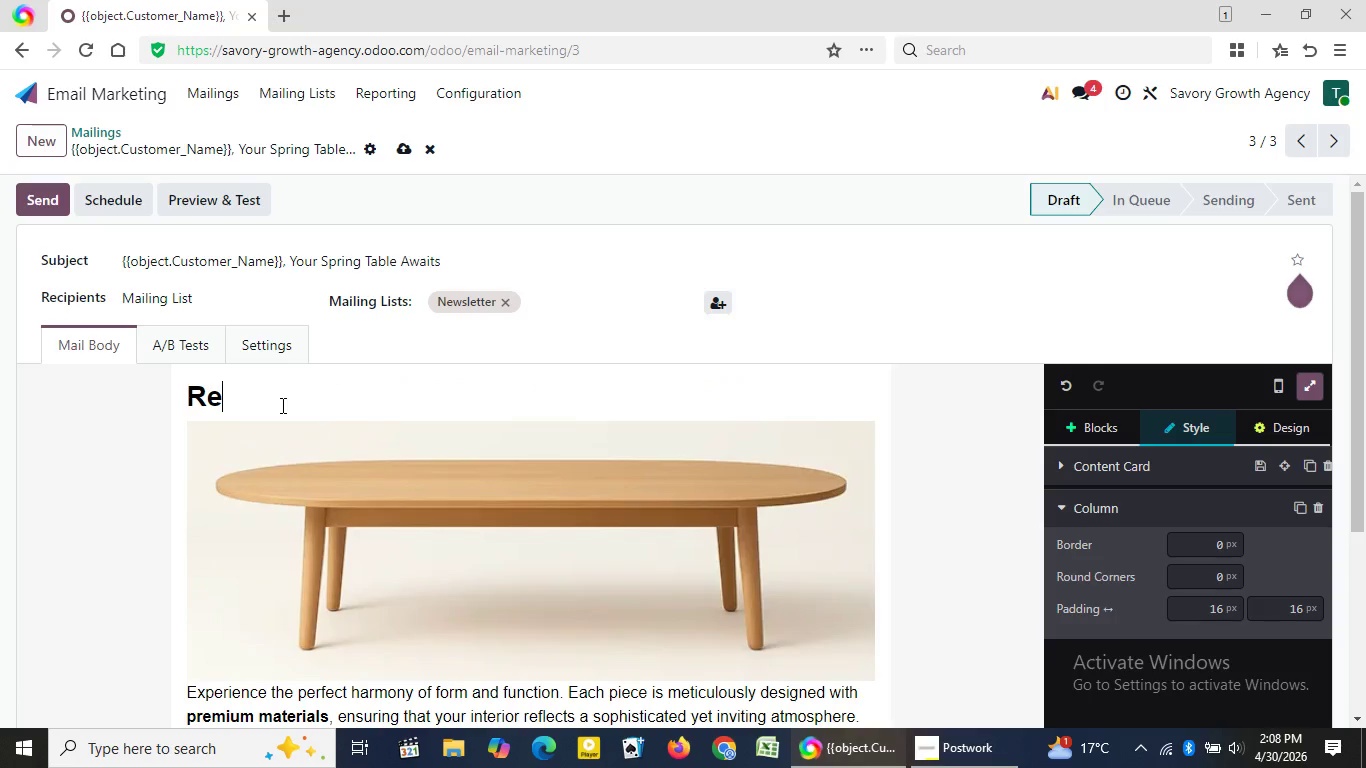 
key(E)
 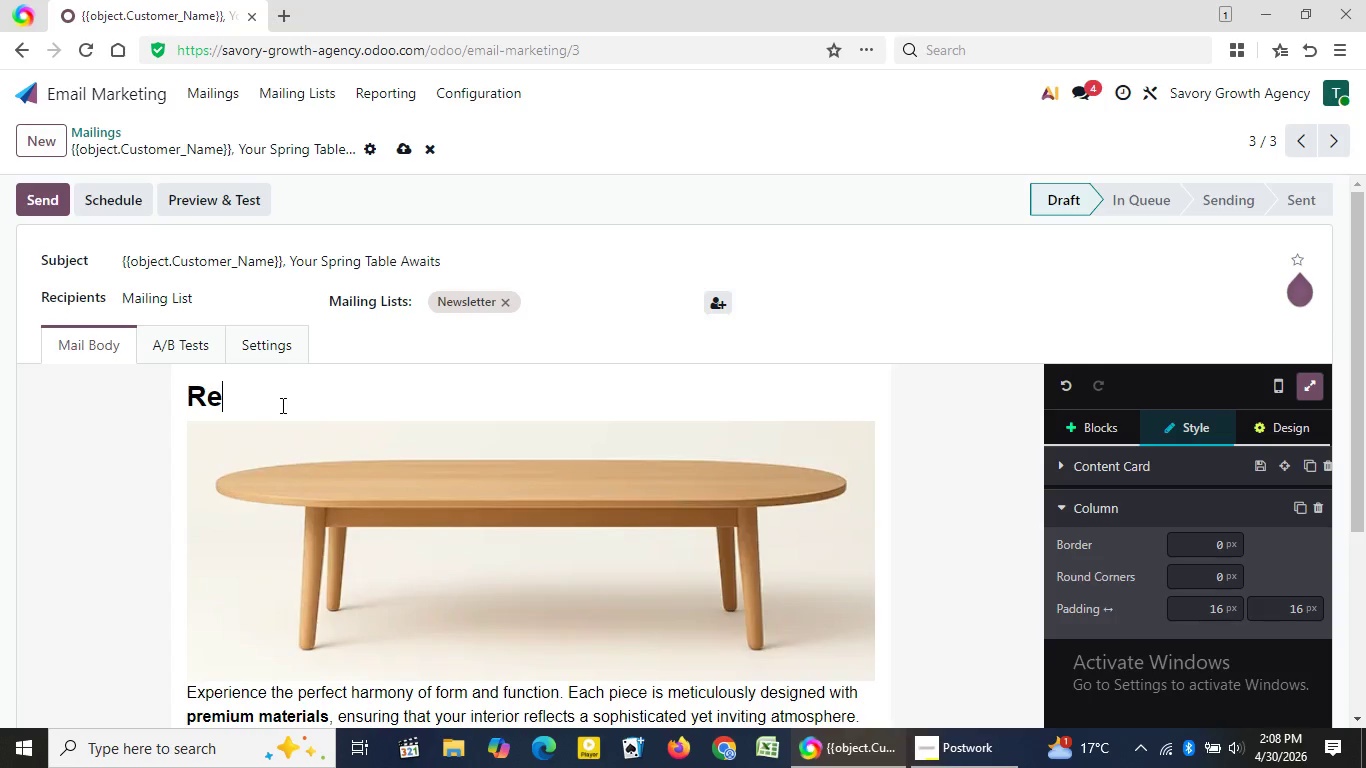 
type(serve Your T)
 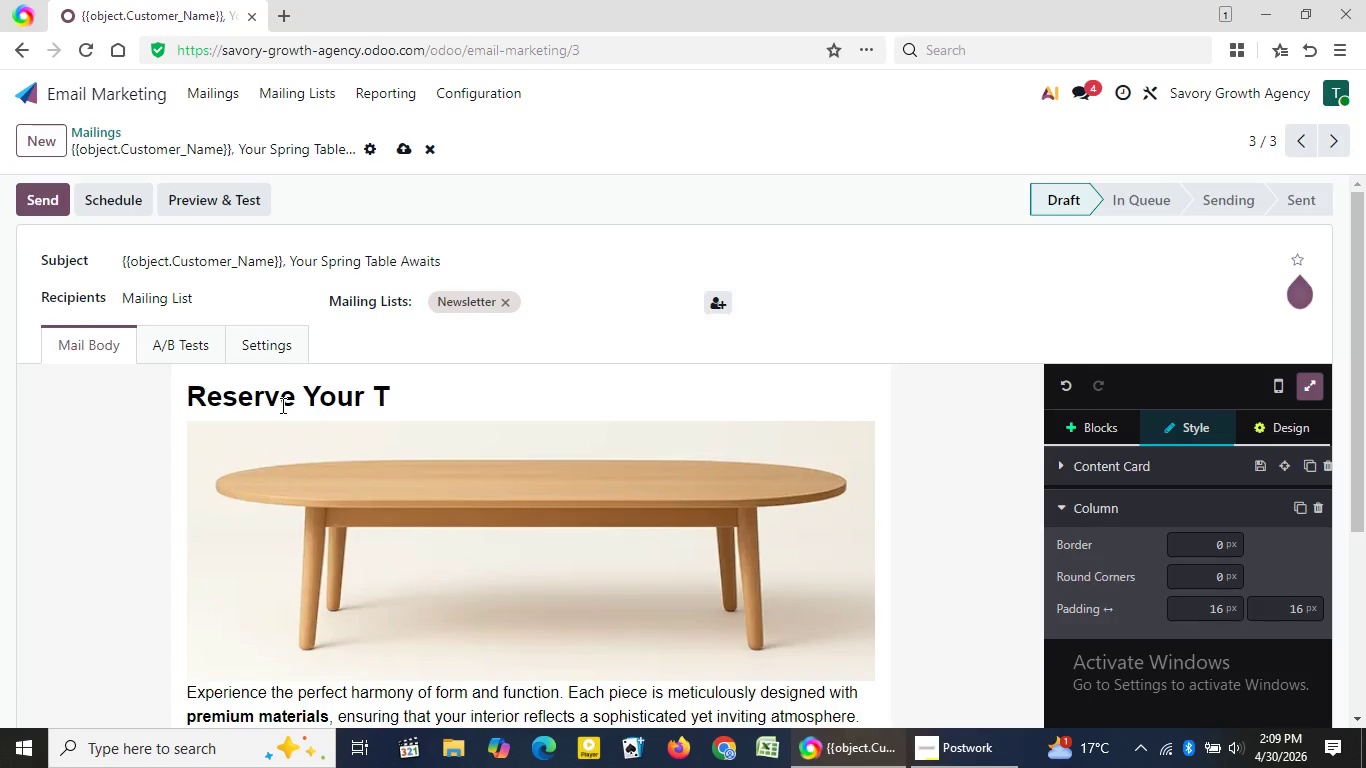 
wait(6.12)
 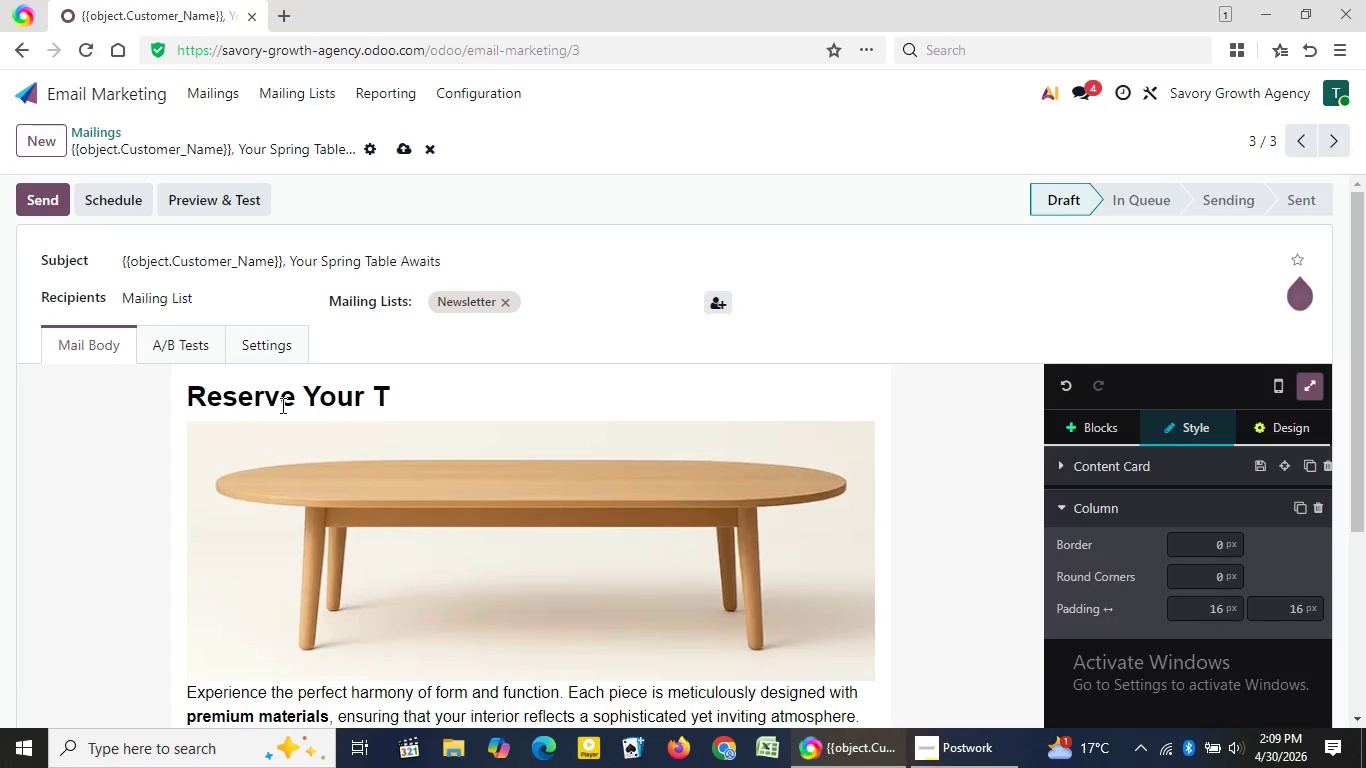 
type(able)
 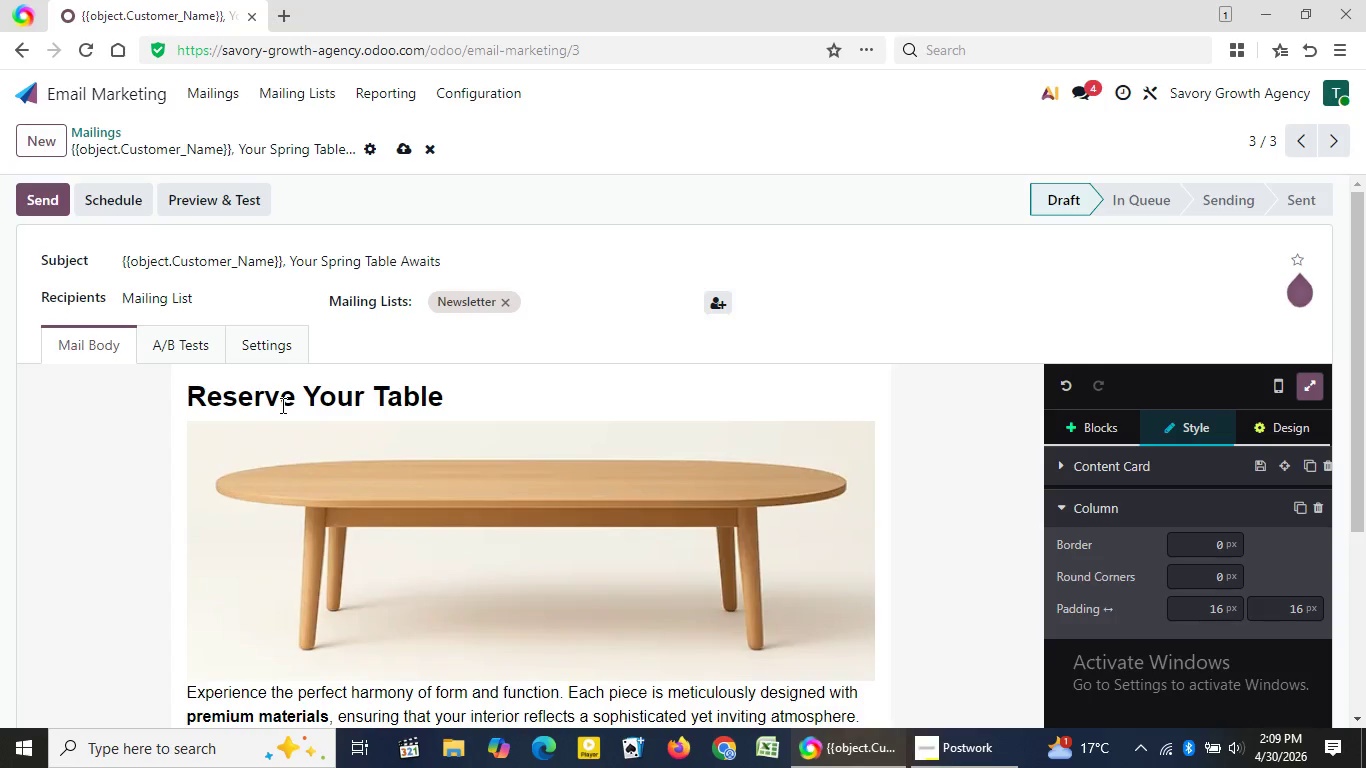 
type( fo)
 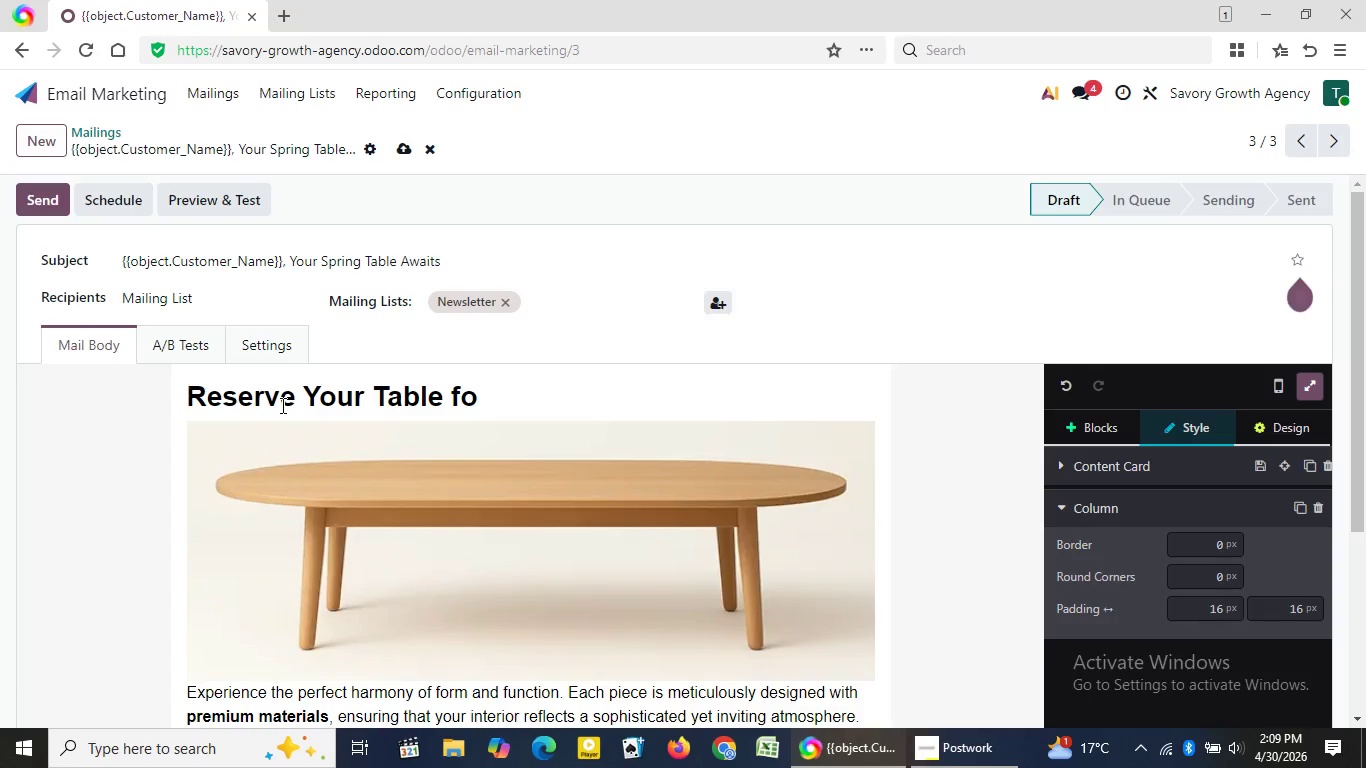 
wait(26.0)
 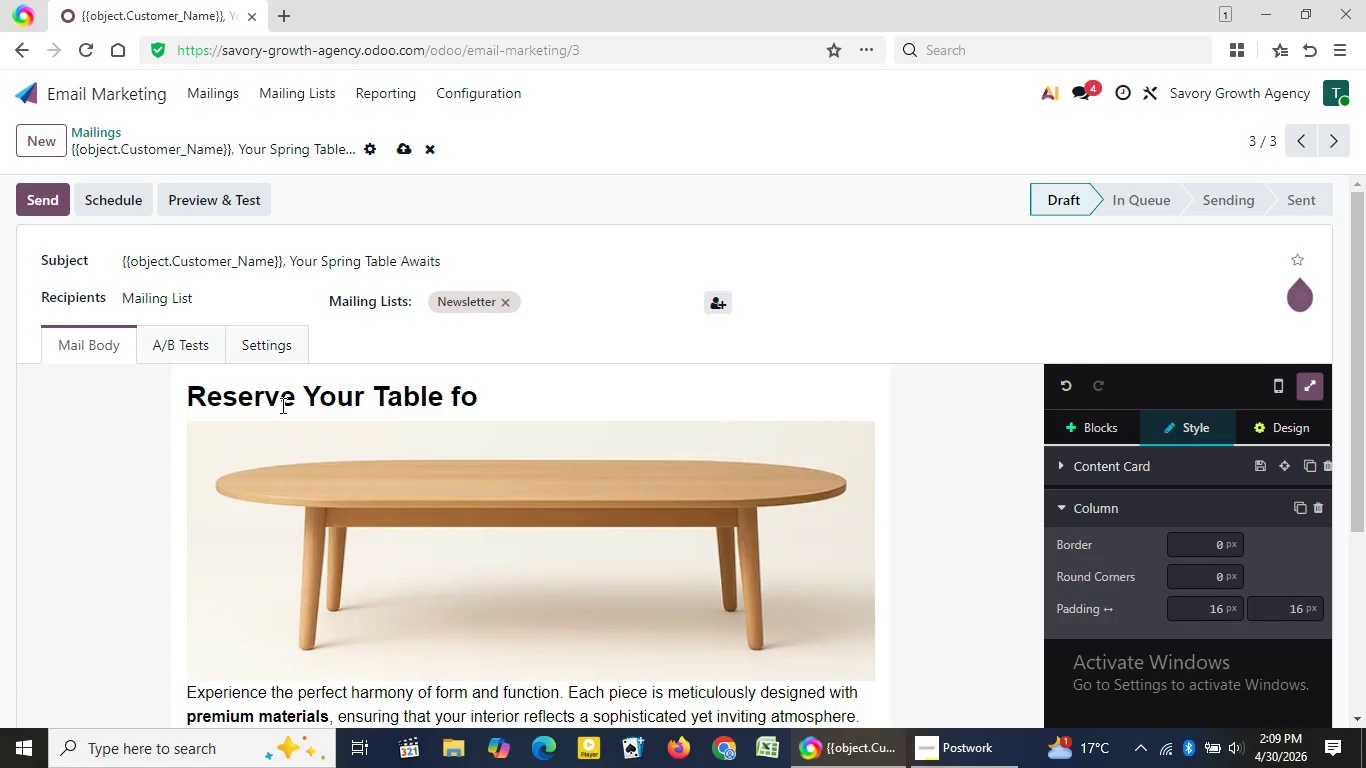 
key(R)
 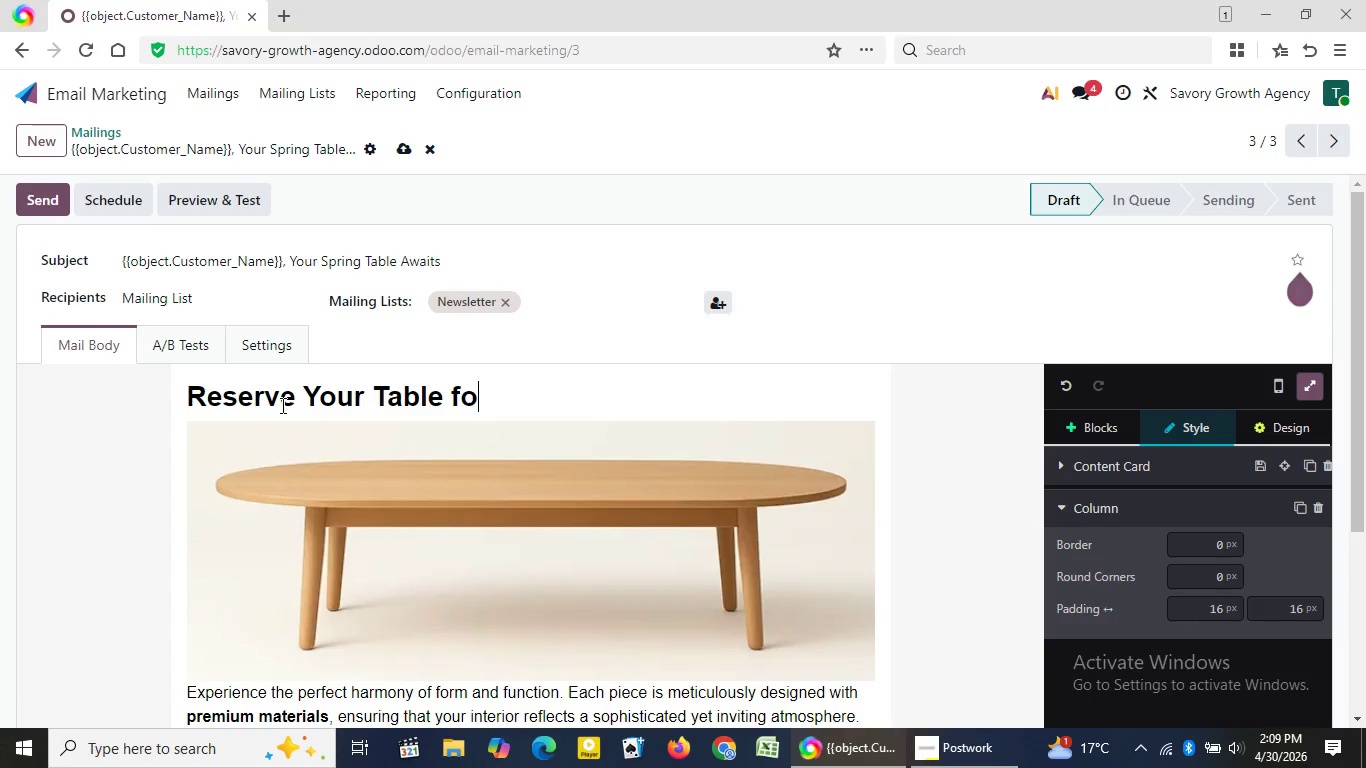 
key(Space)
 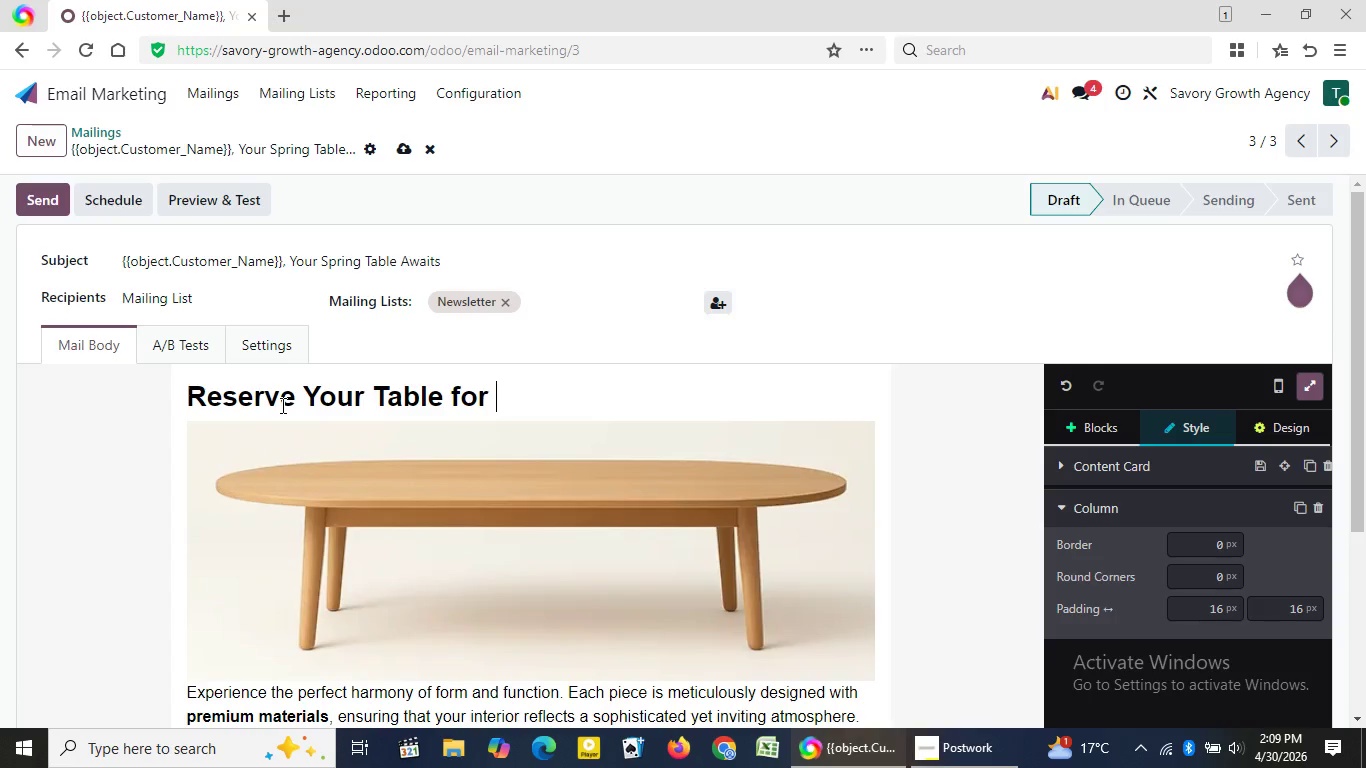 
wait(5.39)
 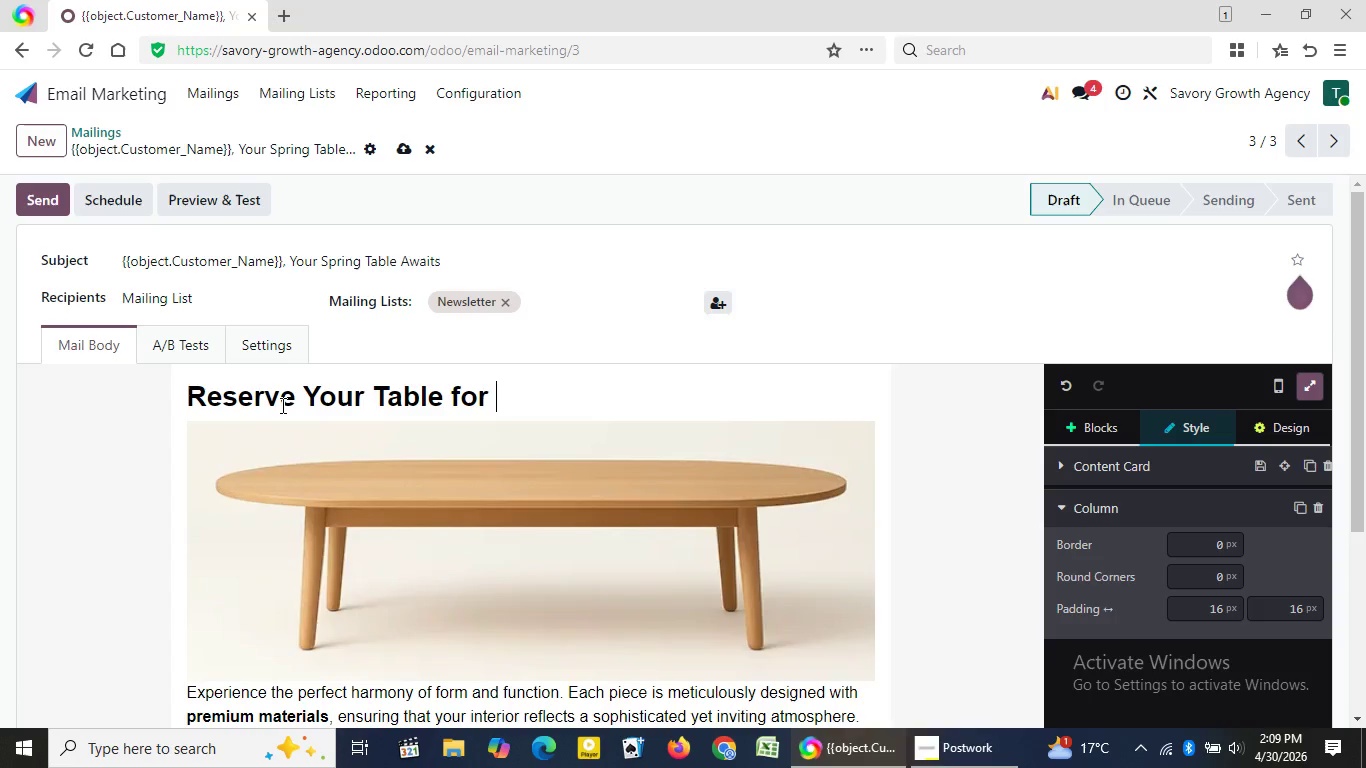 
type(Opening Weeke)
 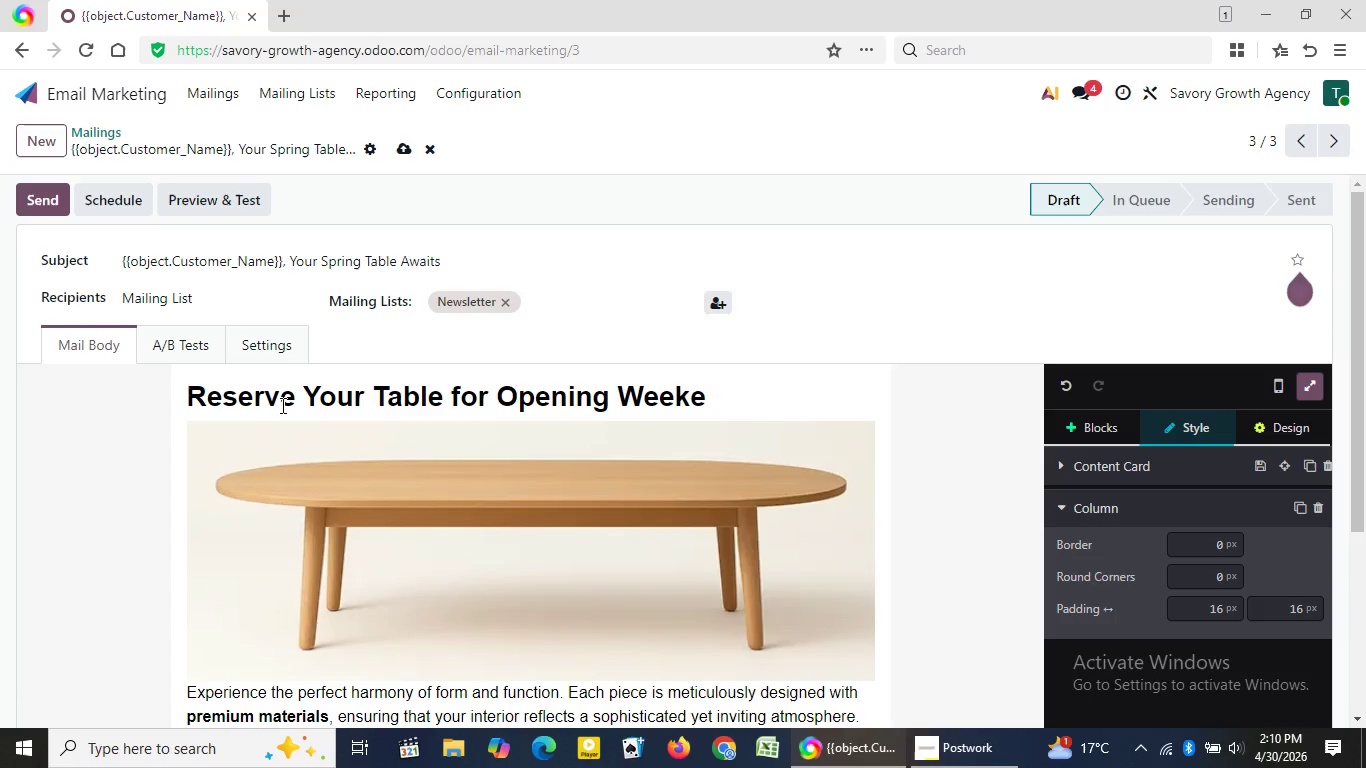 
type(nd)
 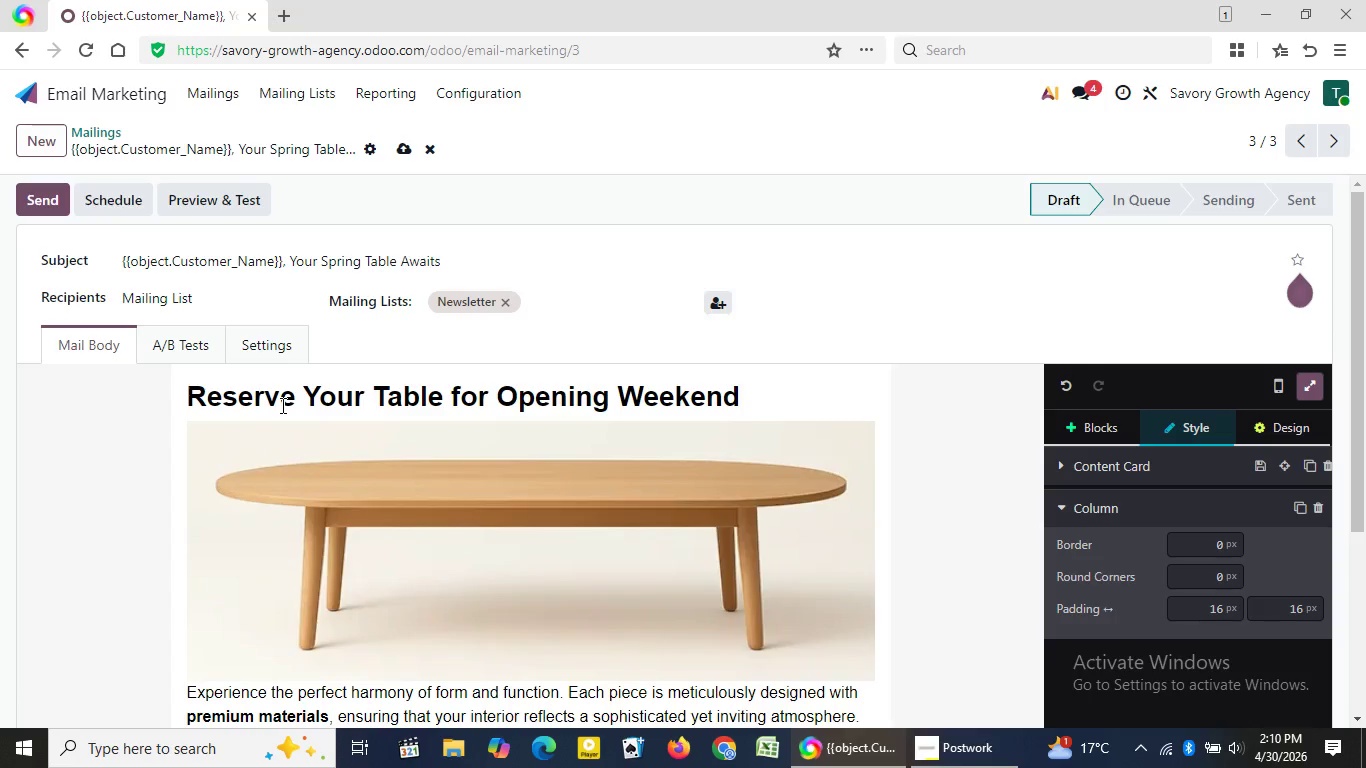 
wait(8.62)
 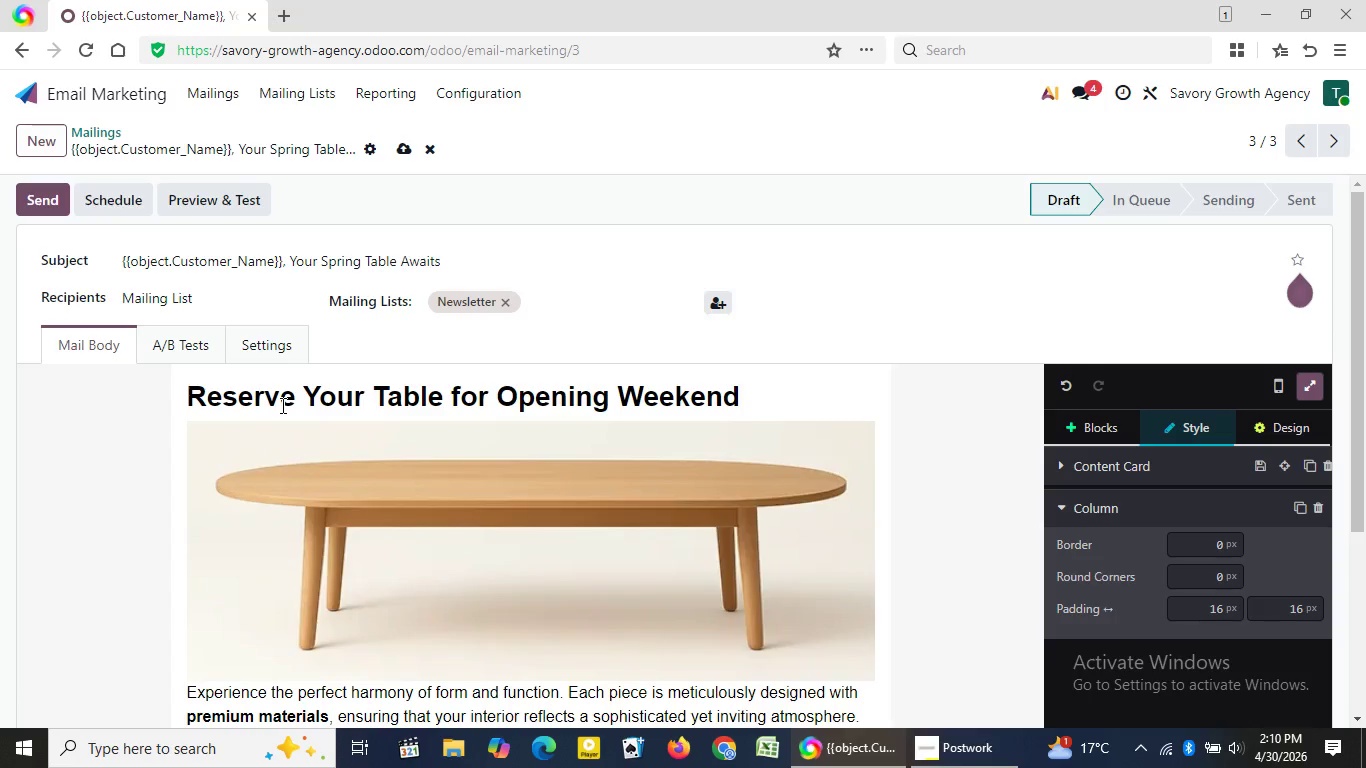 
left_click([1365, 349])
 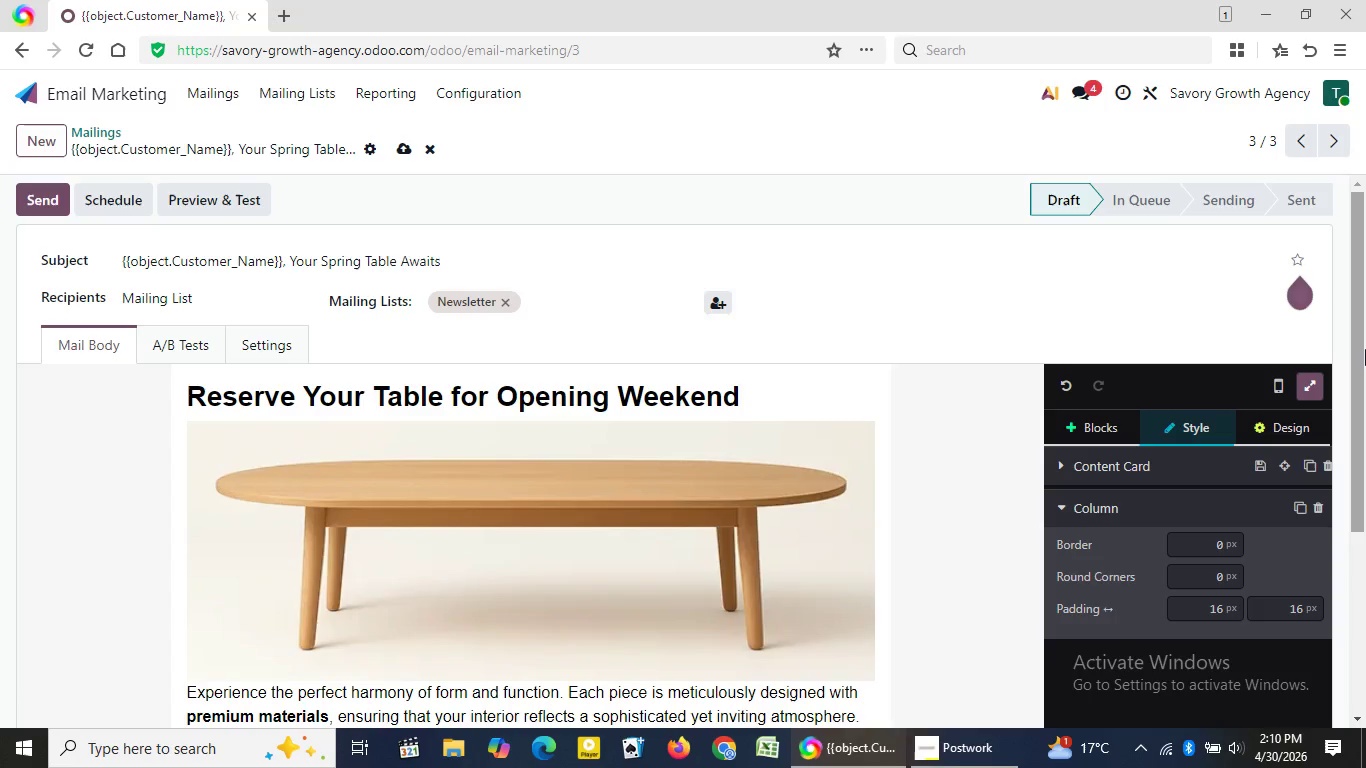 
wait(14.09)
 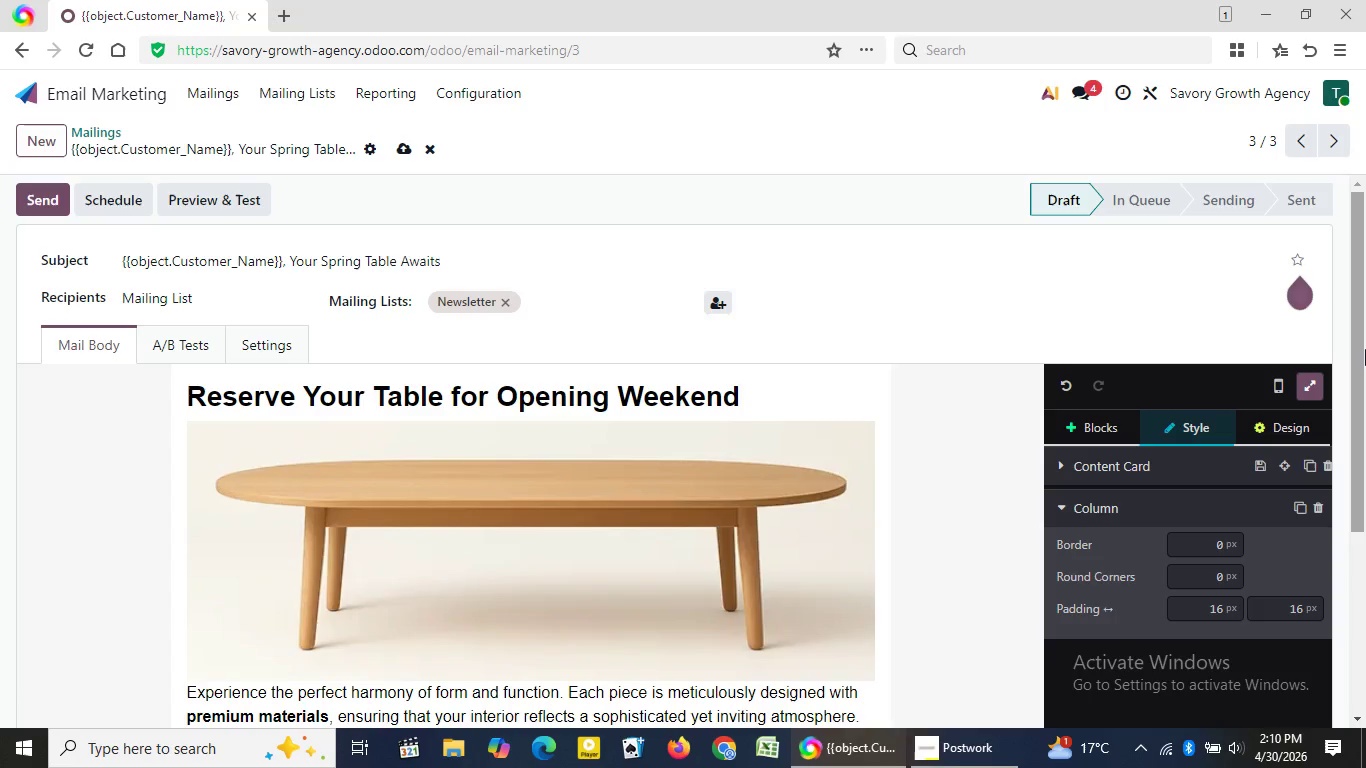 
left_click_drag(start_coordinate=[1356, 223], to_coordinate=[1365, 297])
 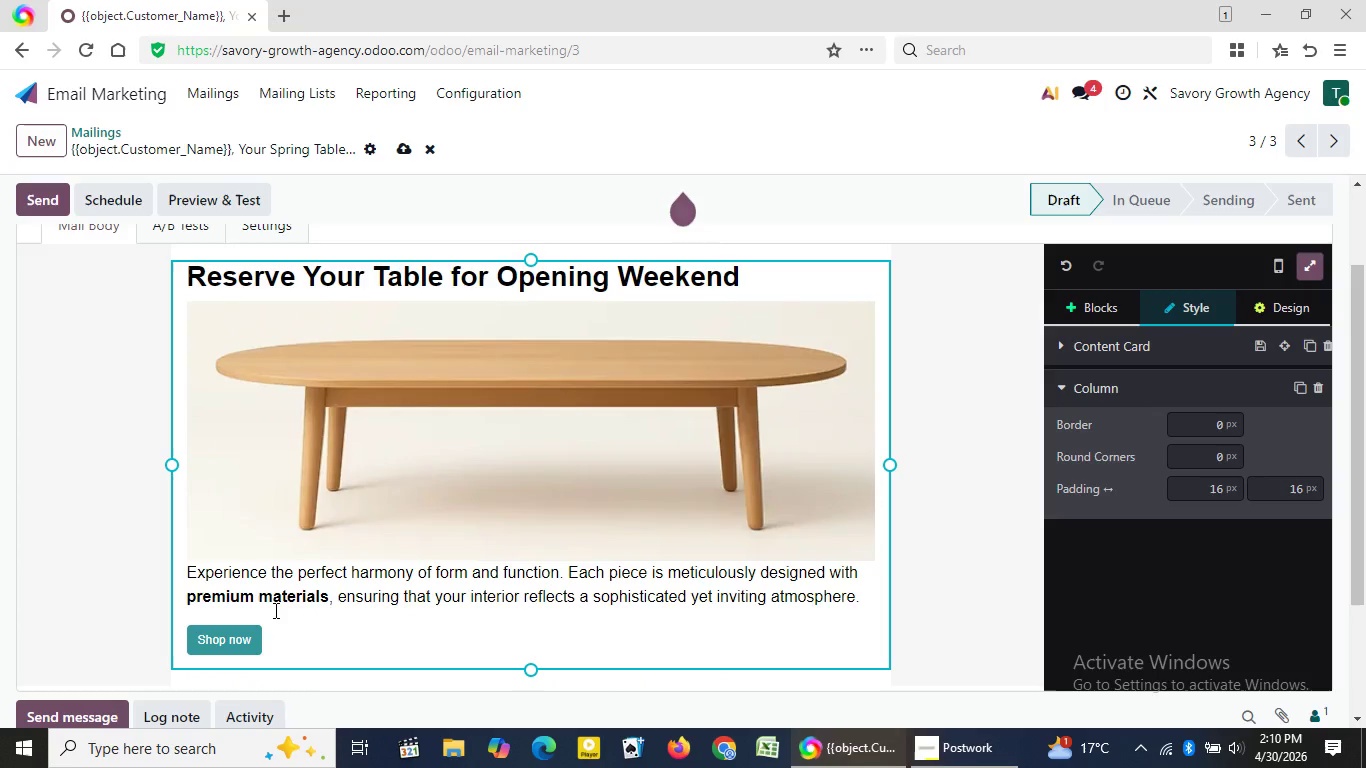 
left_click_drag(start_coordinate=[184, 595], to_coordinate=[279, 653])
 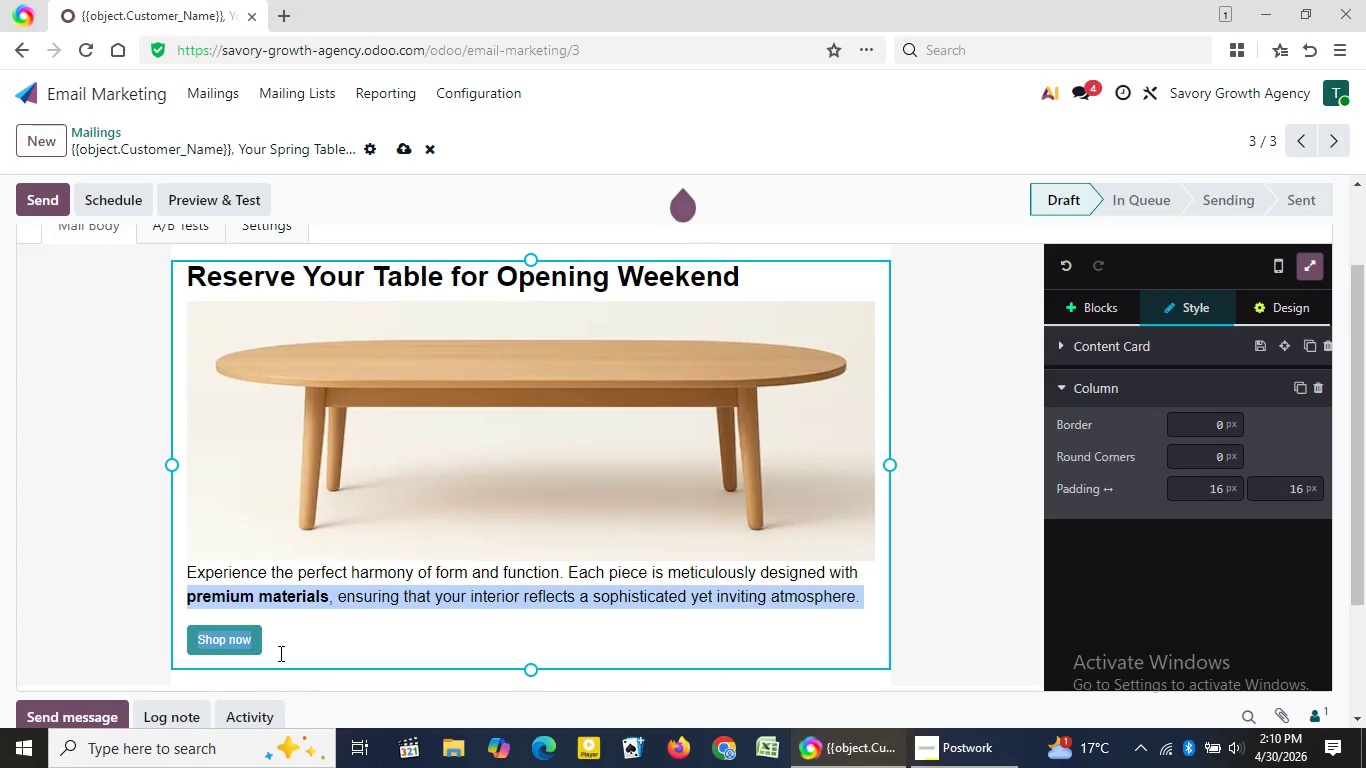 
key(Backspace)
 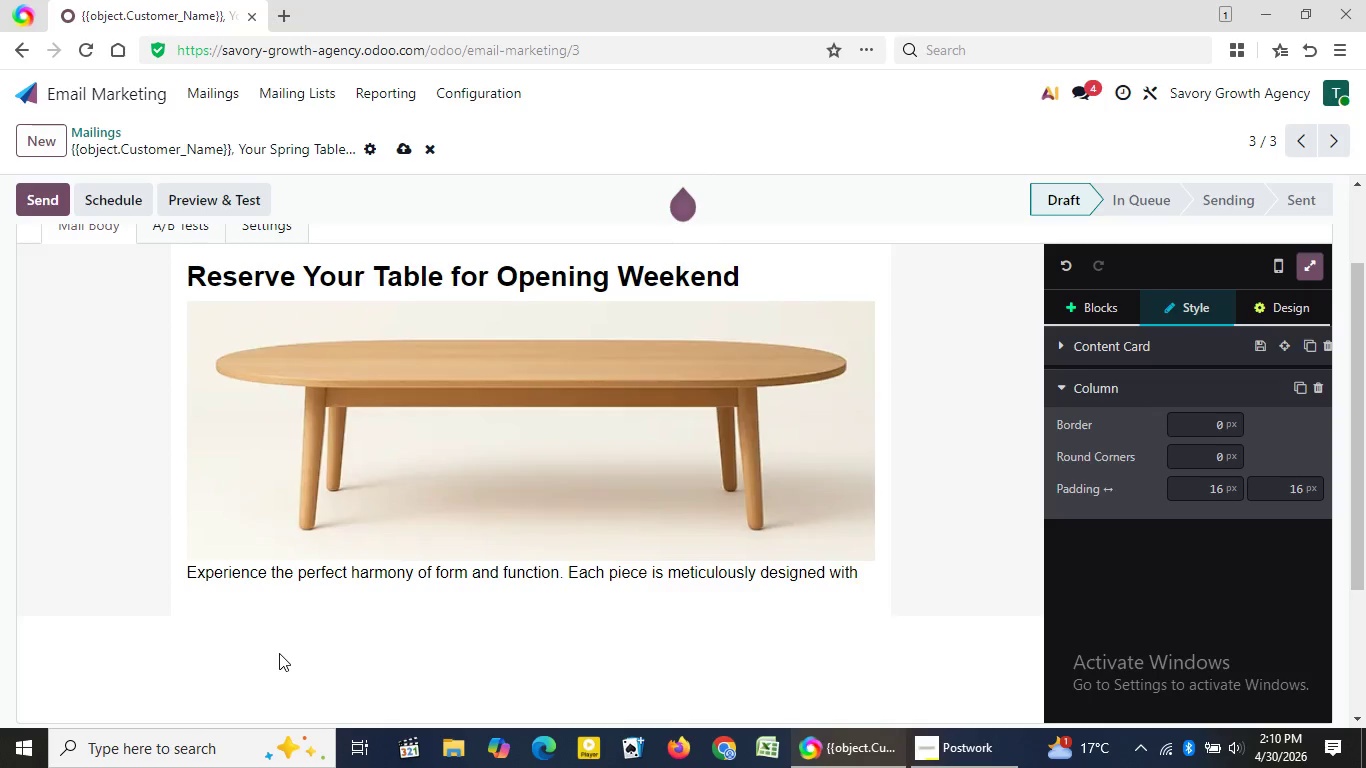 
key(Backspace)
 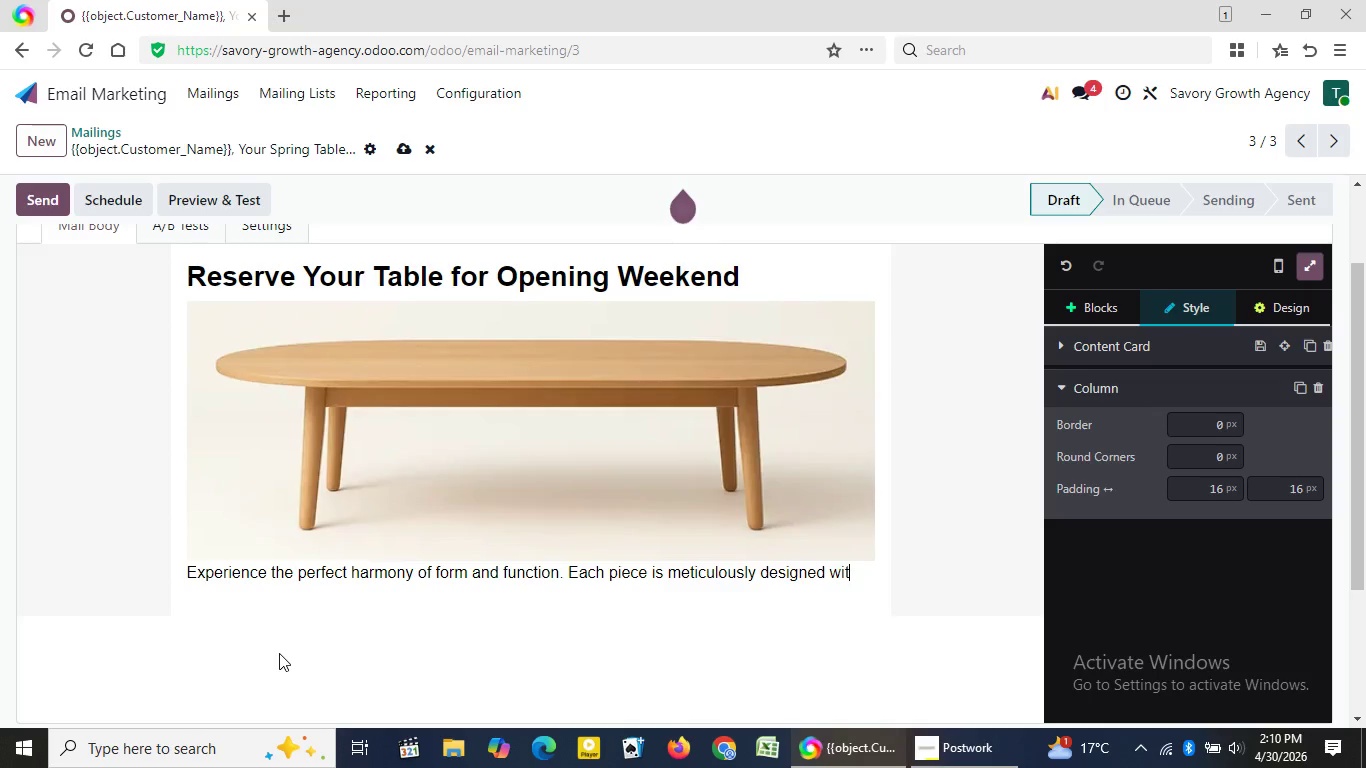 
key(Backspace)
 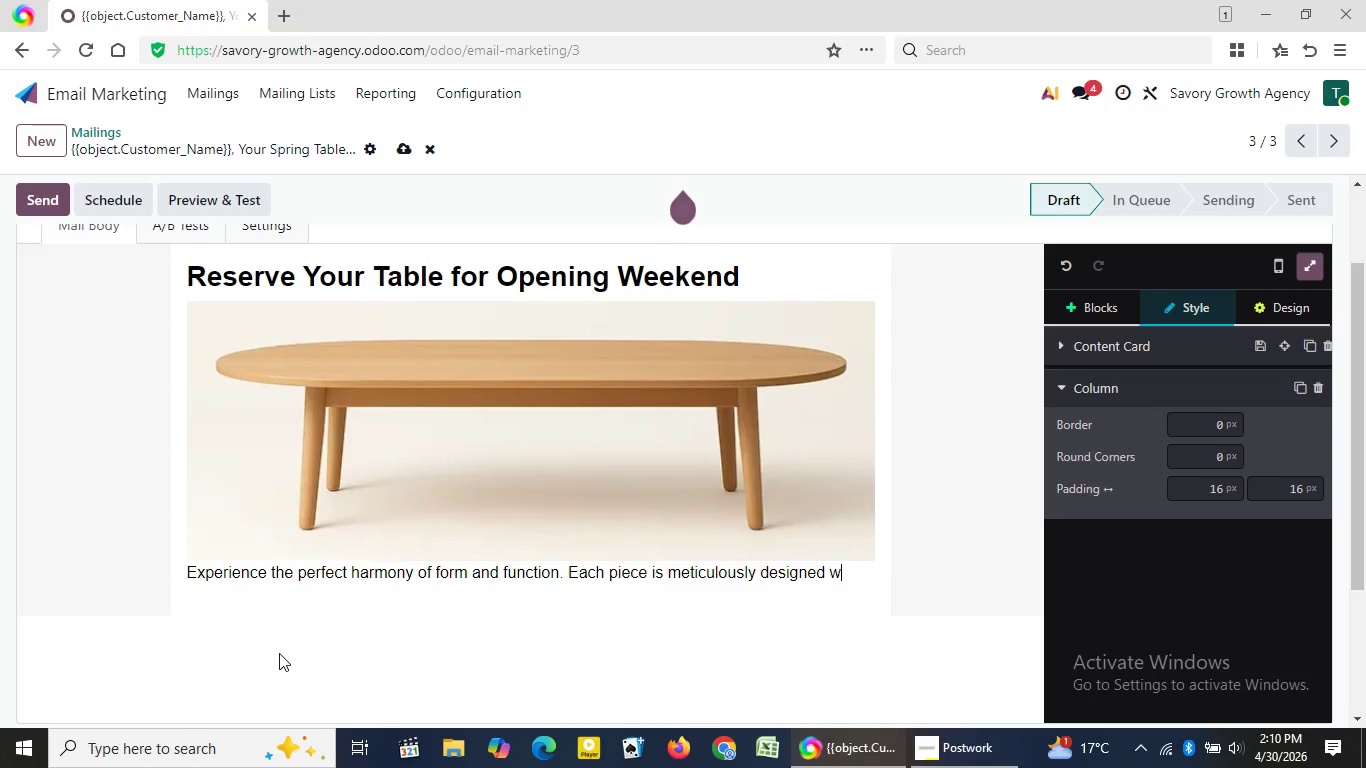 
key(Backspace)
 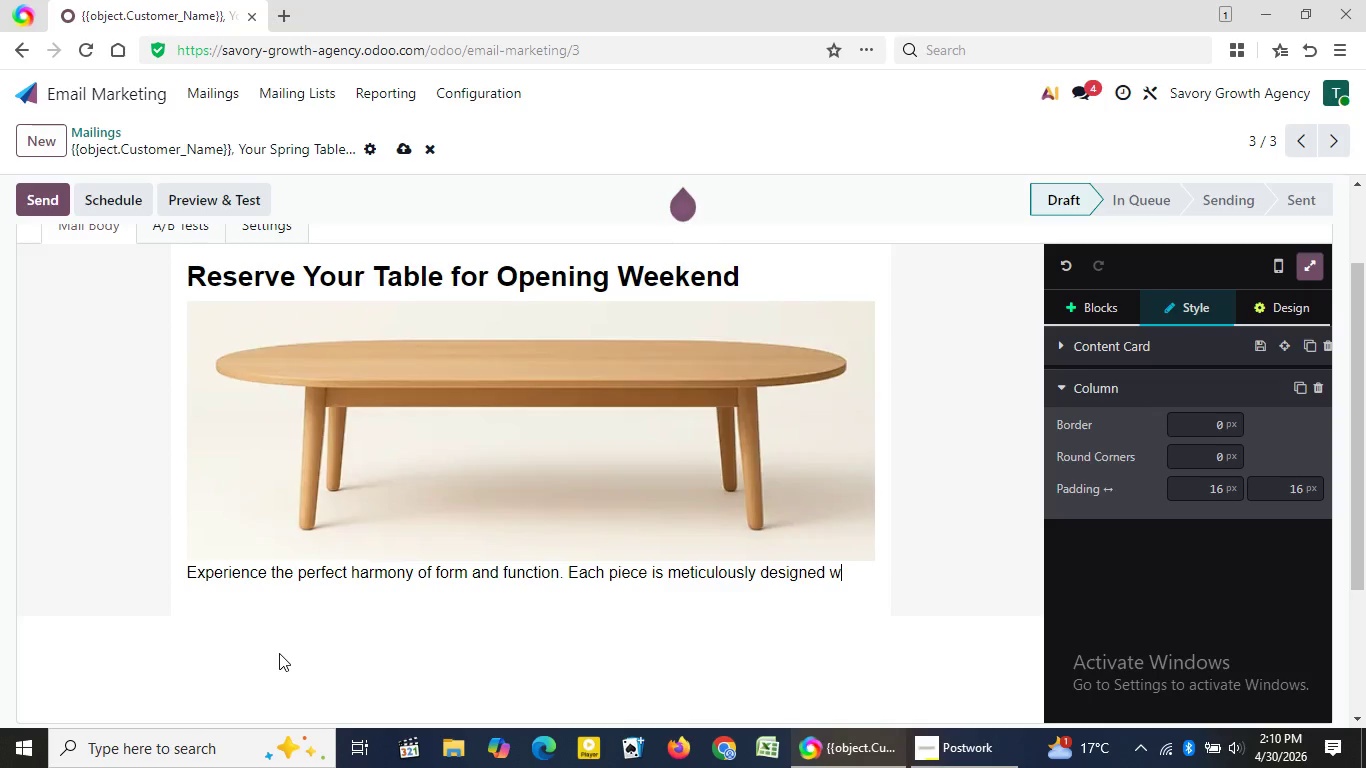 
key(Backspace)
 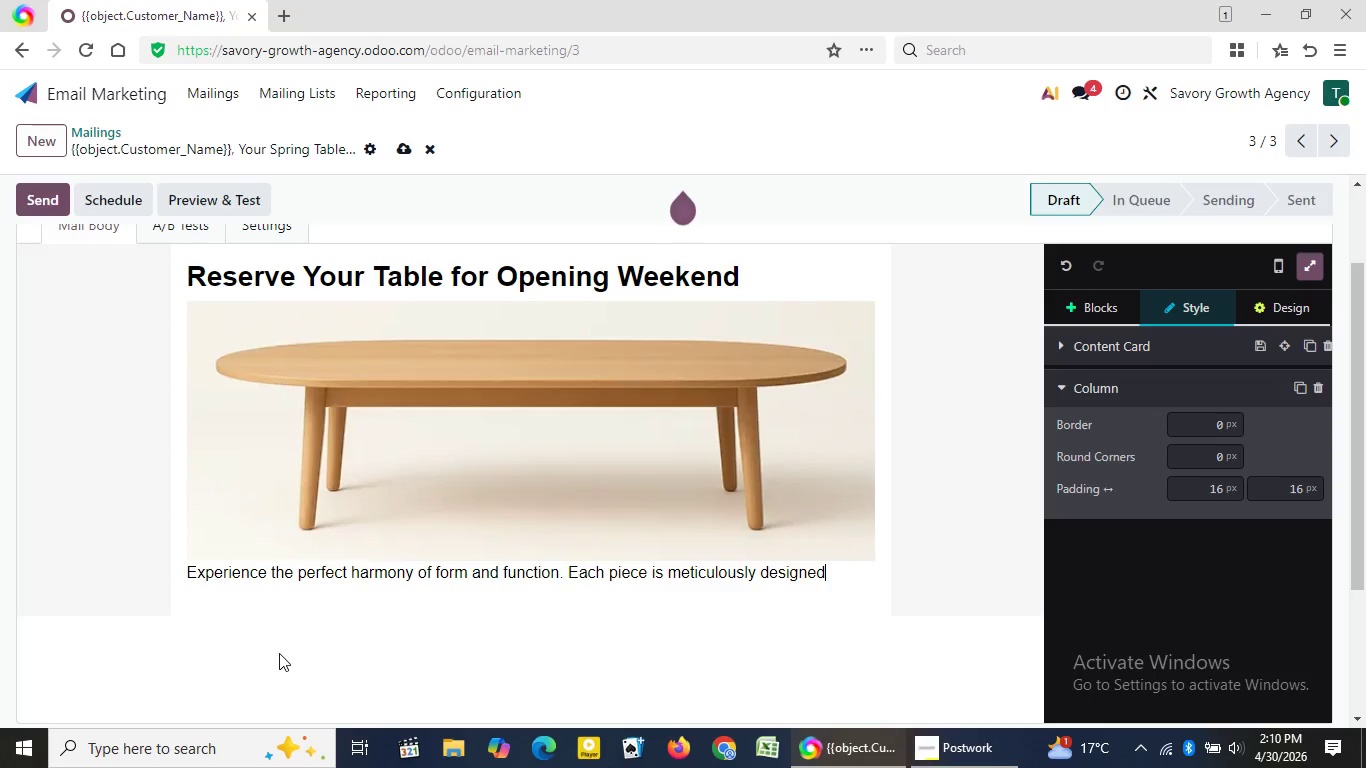 
key(Backspace)
 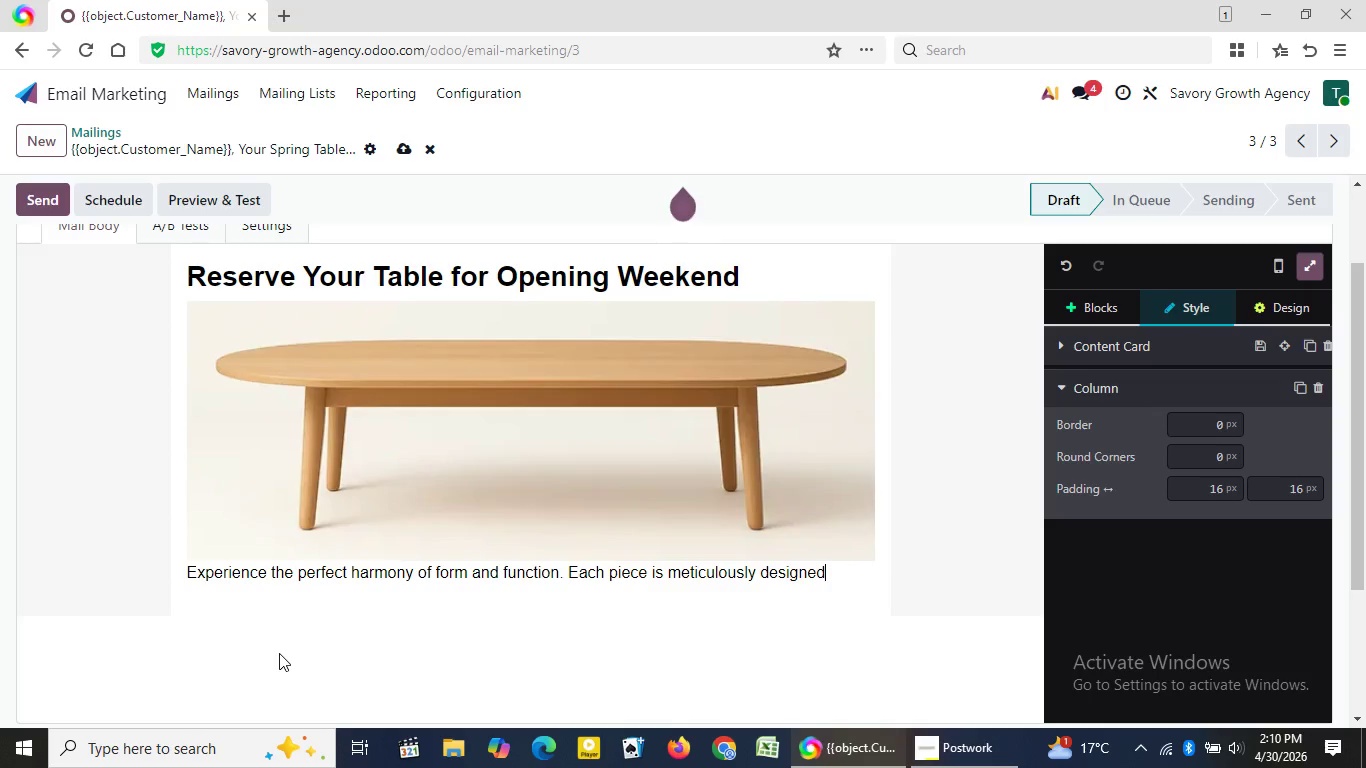 
key(Backspace)
 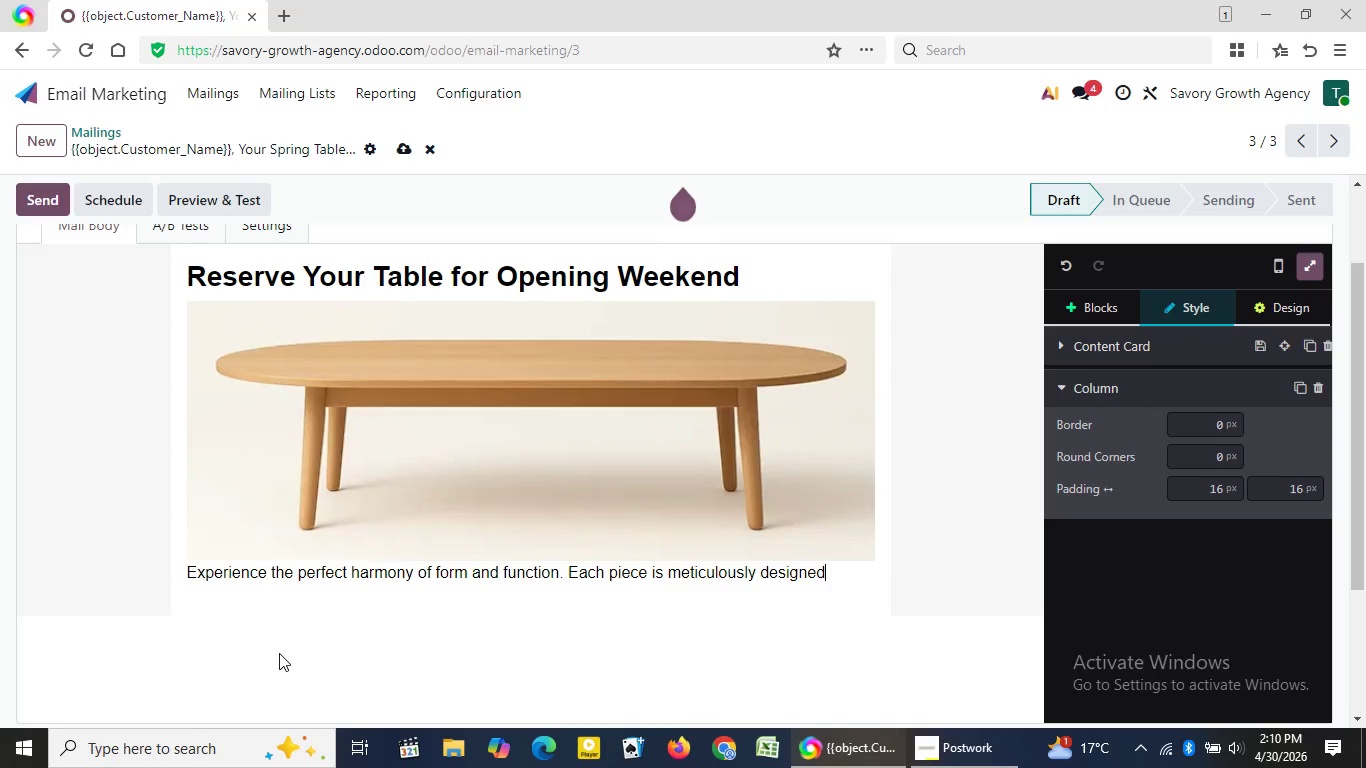 
key(Backspace)
 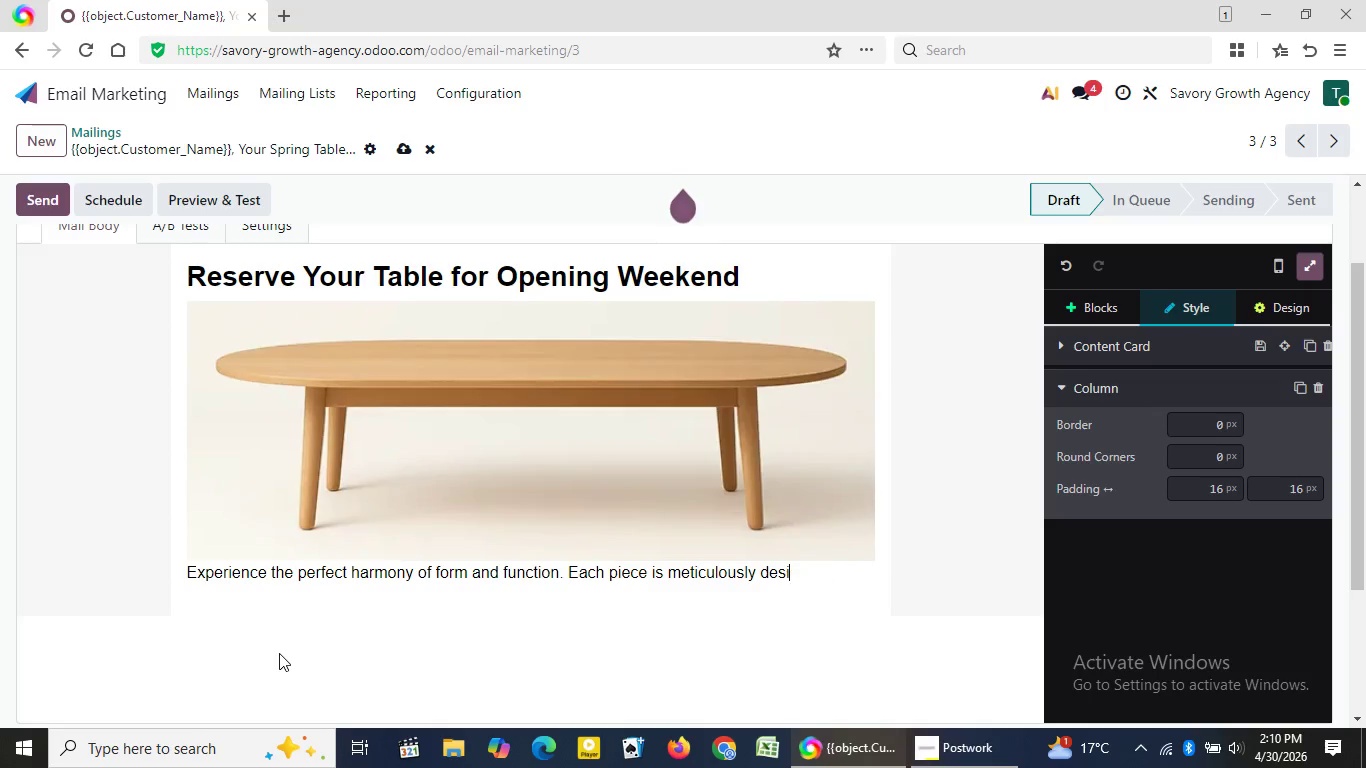 
key(Backspace)
 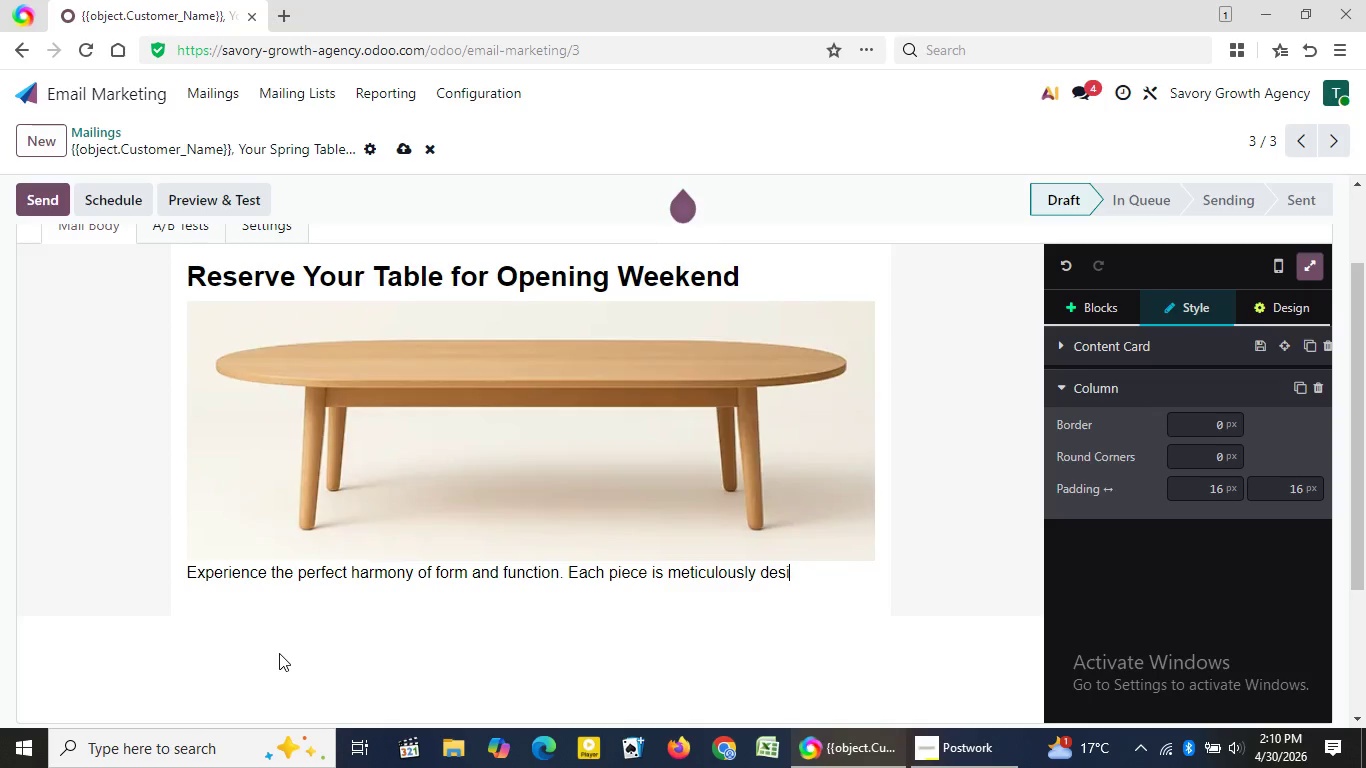 
key(Backspace)
 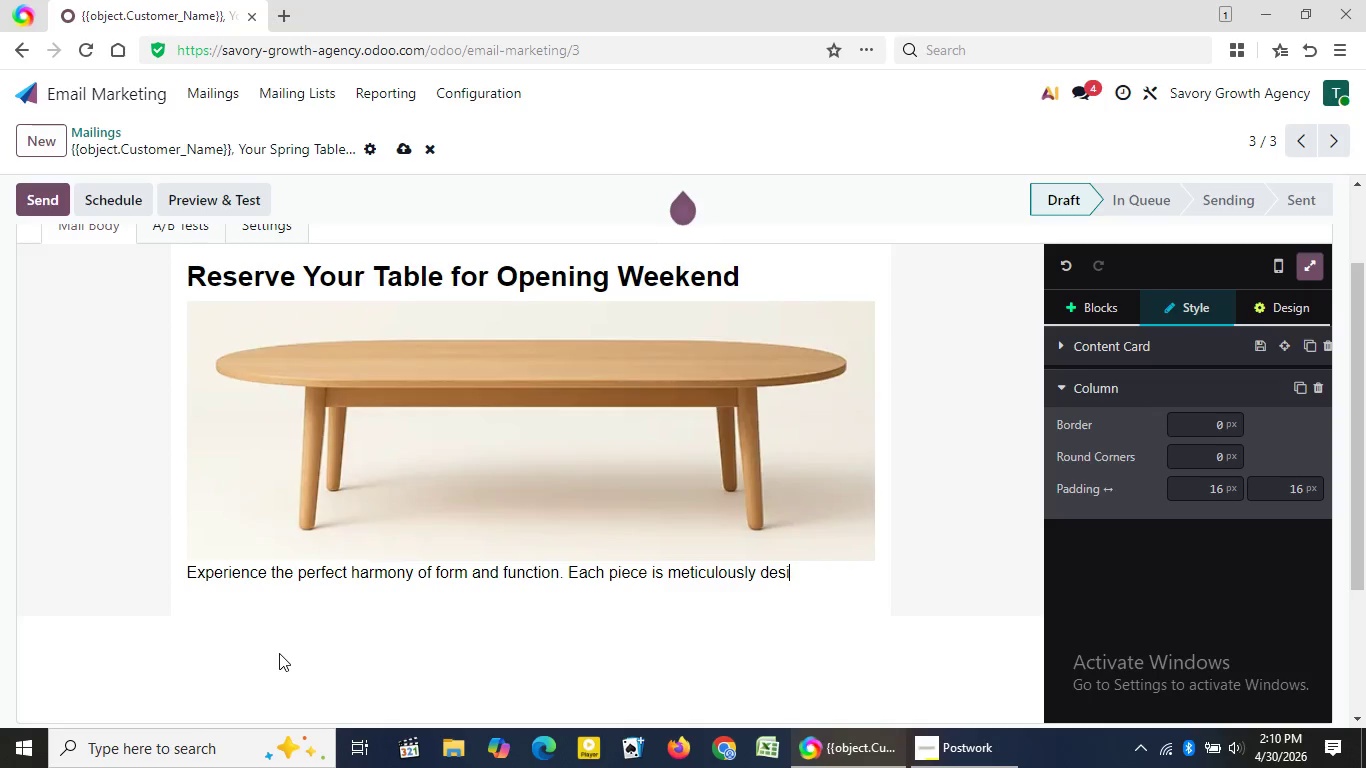 
key(Backspace)
 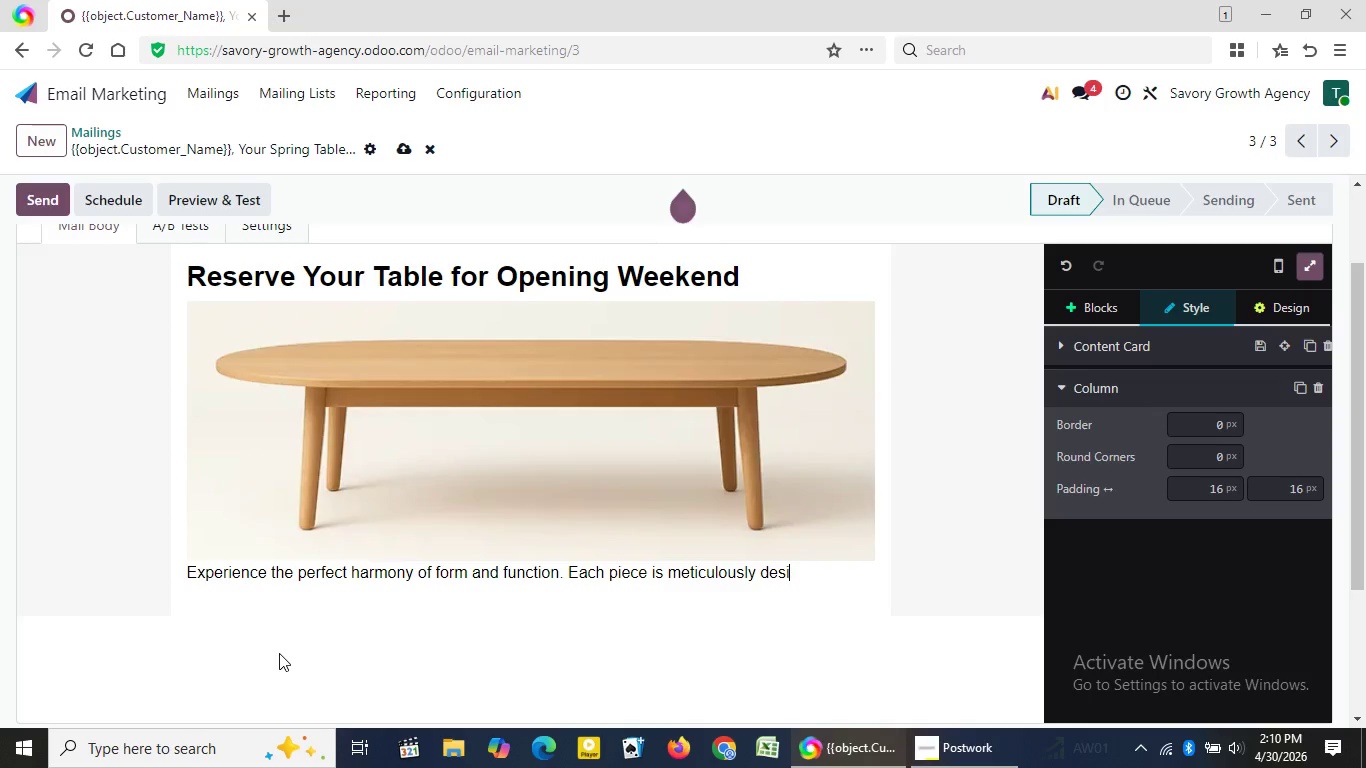 
key(Backspace)
 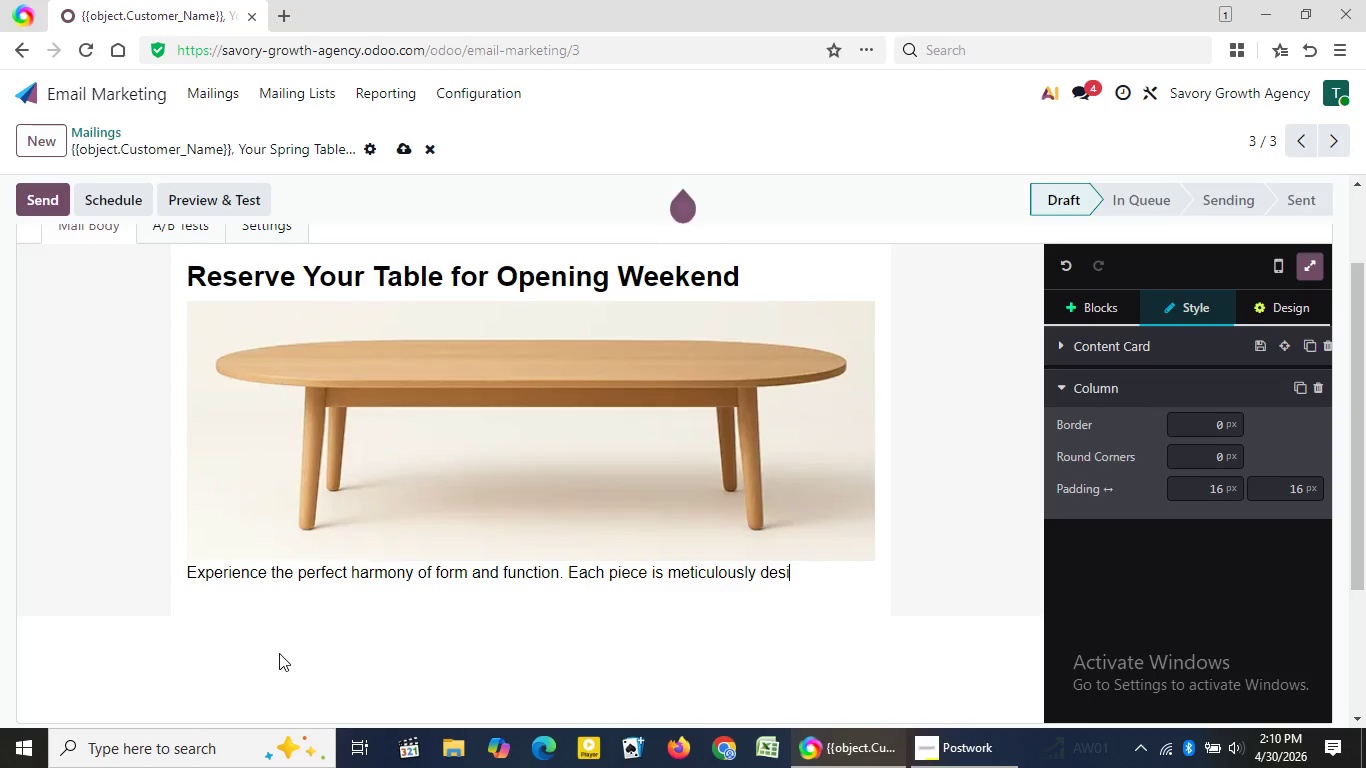 
key(Backspace)
 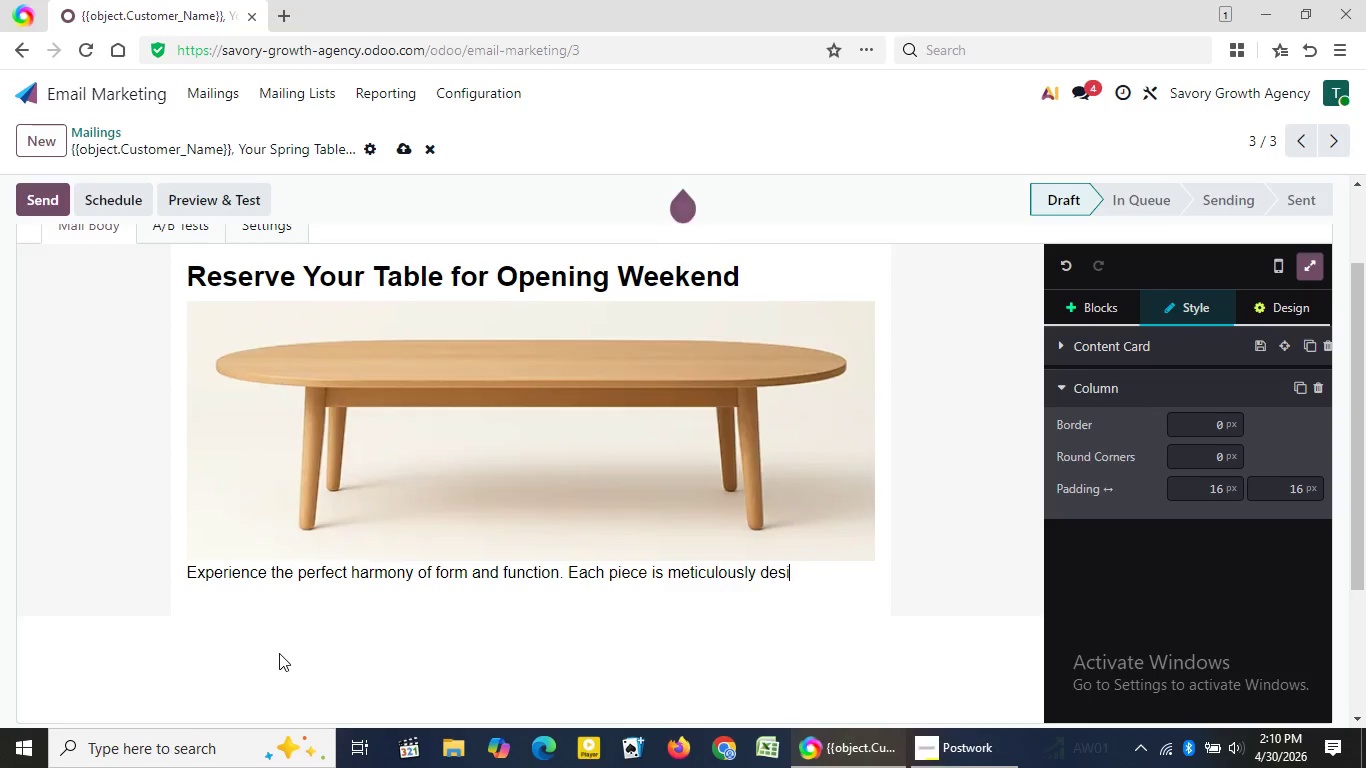 
key(Backspace)
 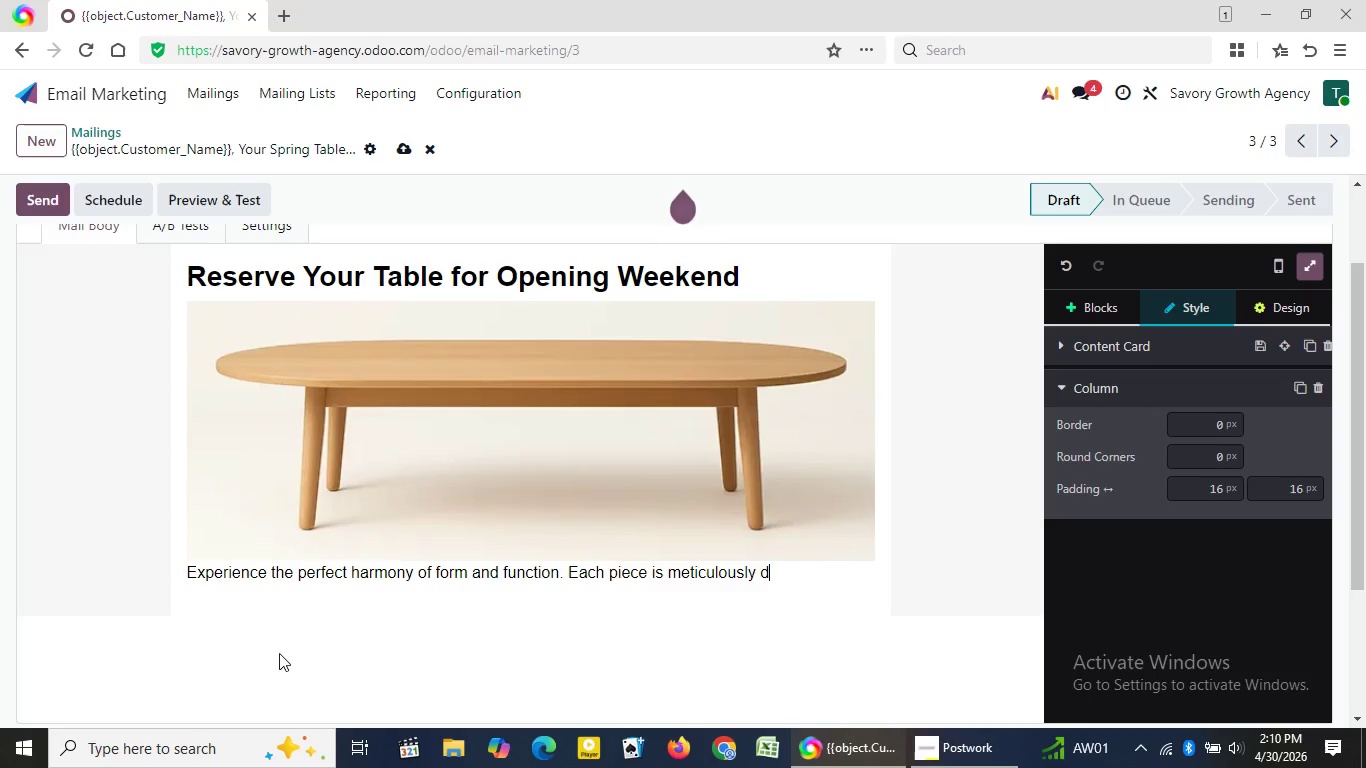 
key(Backspace)
 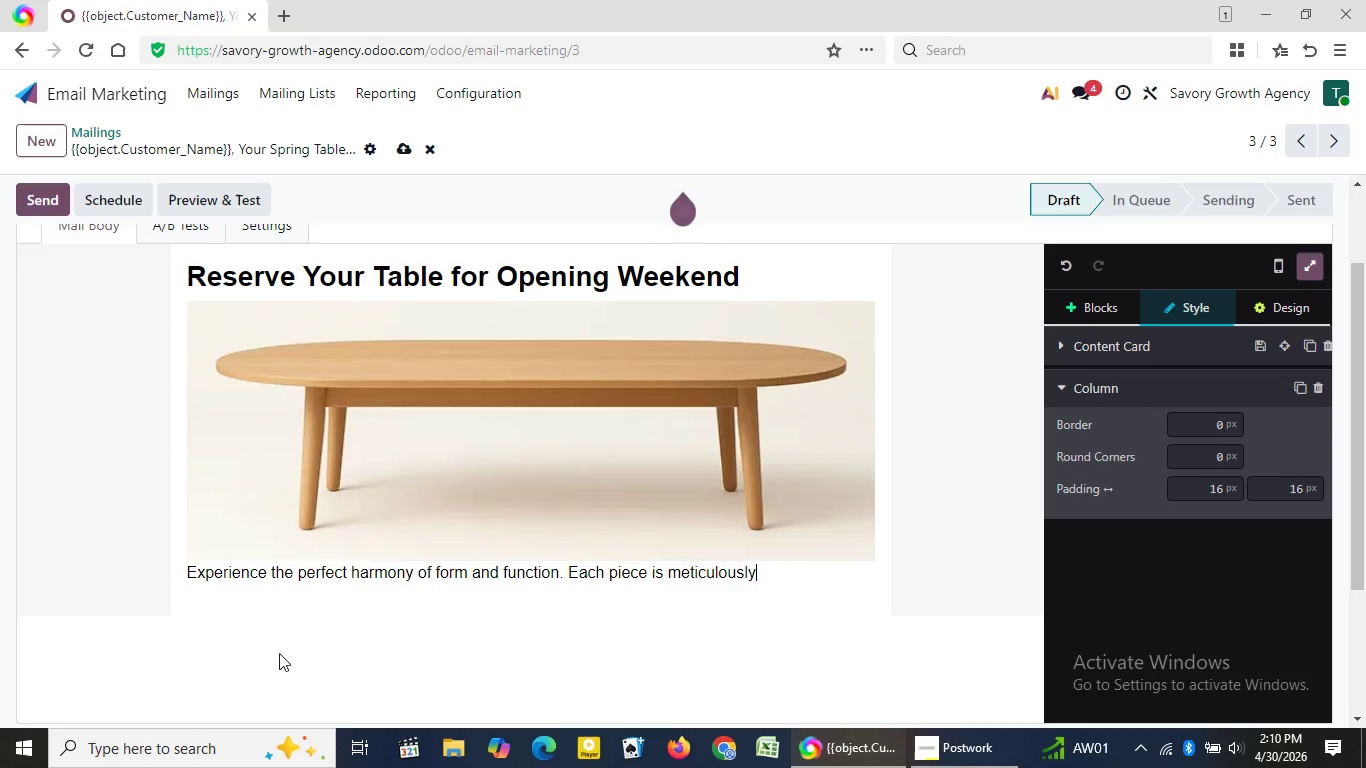 
key(Backspace)
 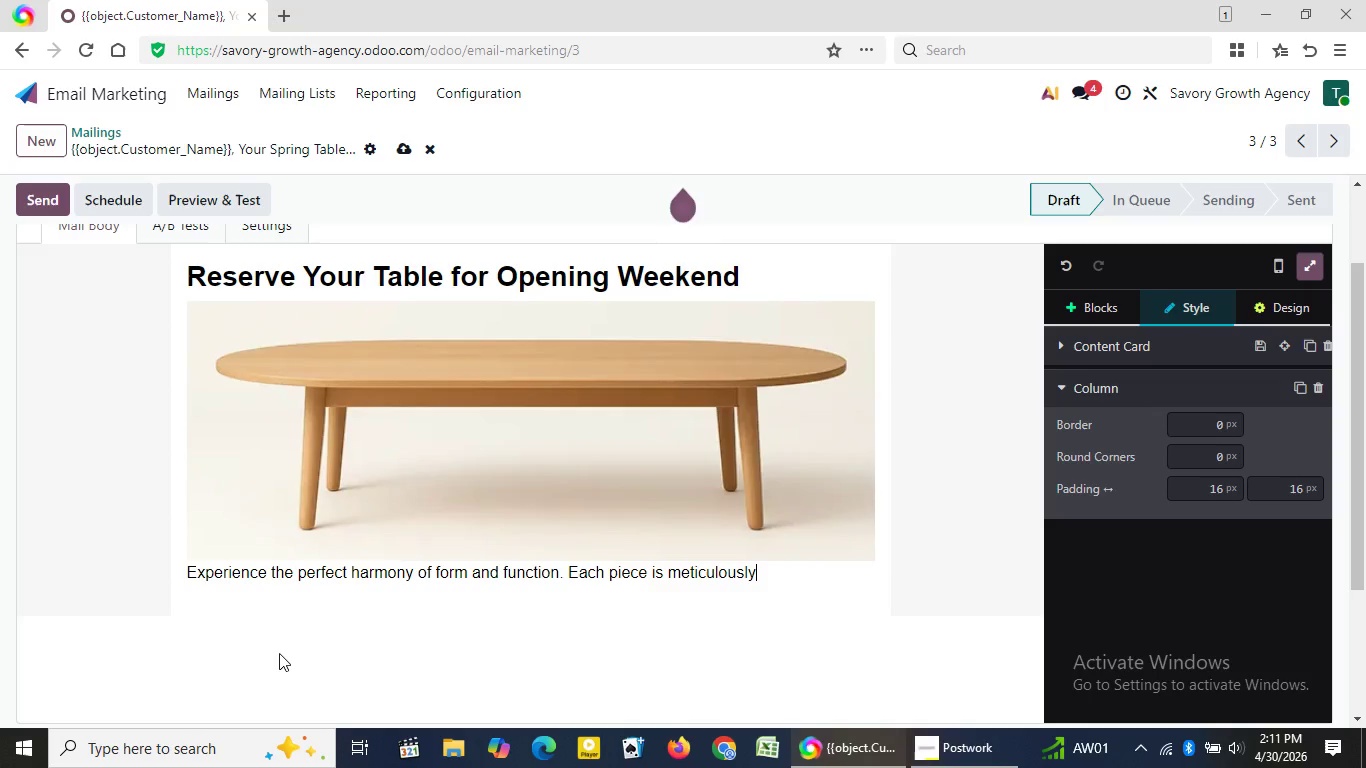 
wait(7.42)
 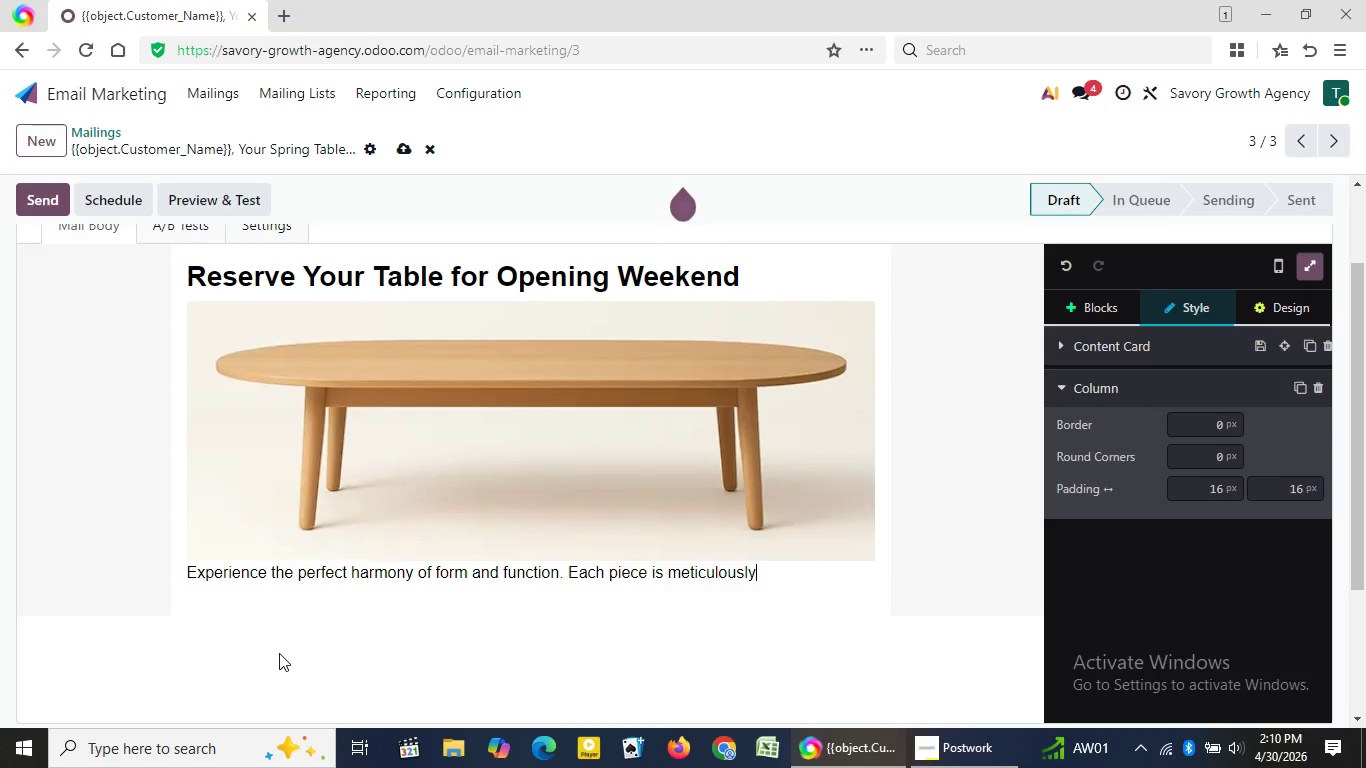 
key(Backspace)
 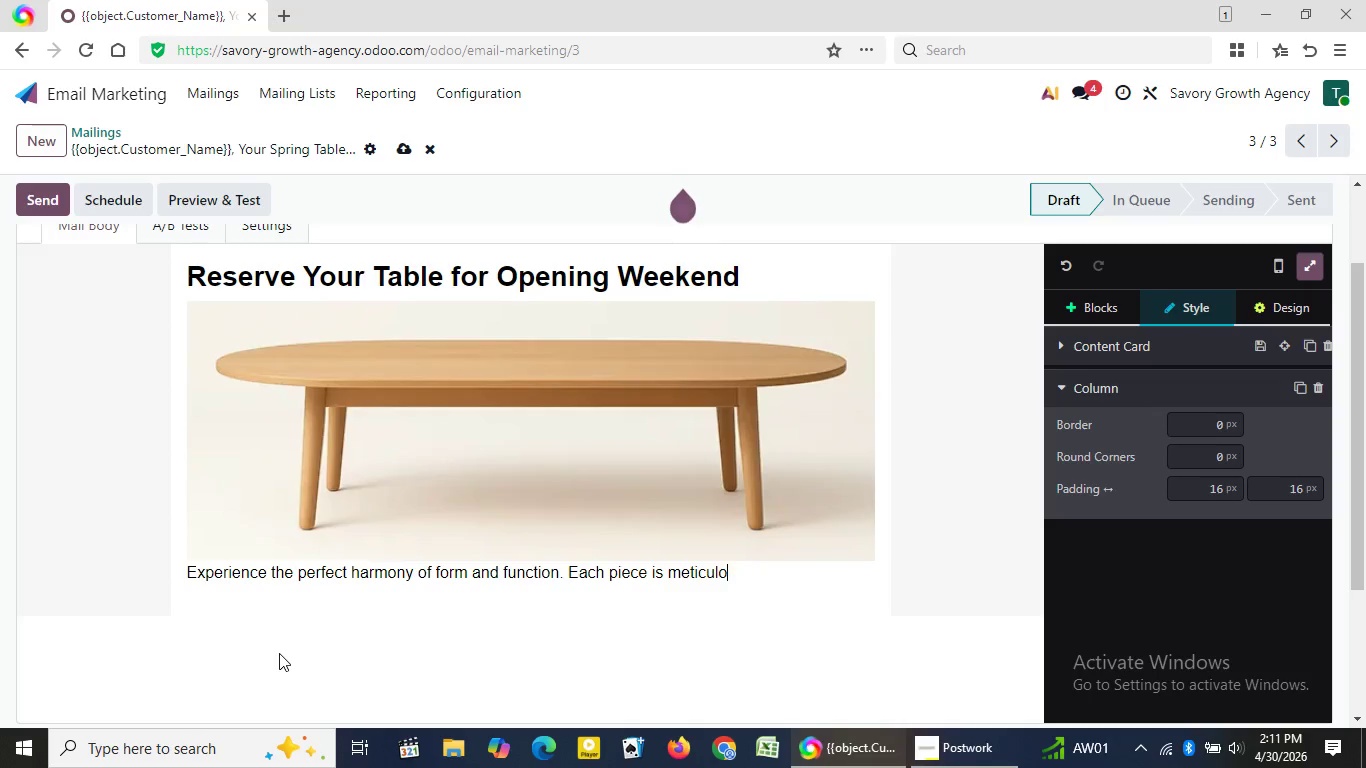 
key(Backspace)
 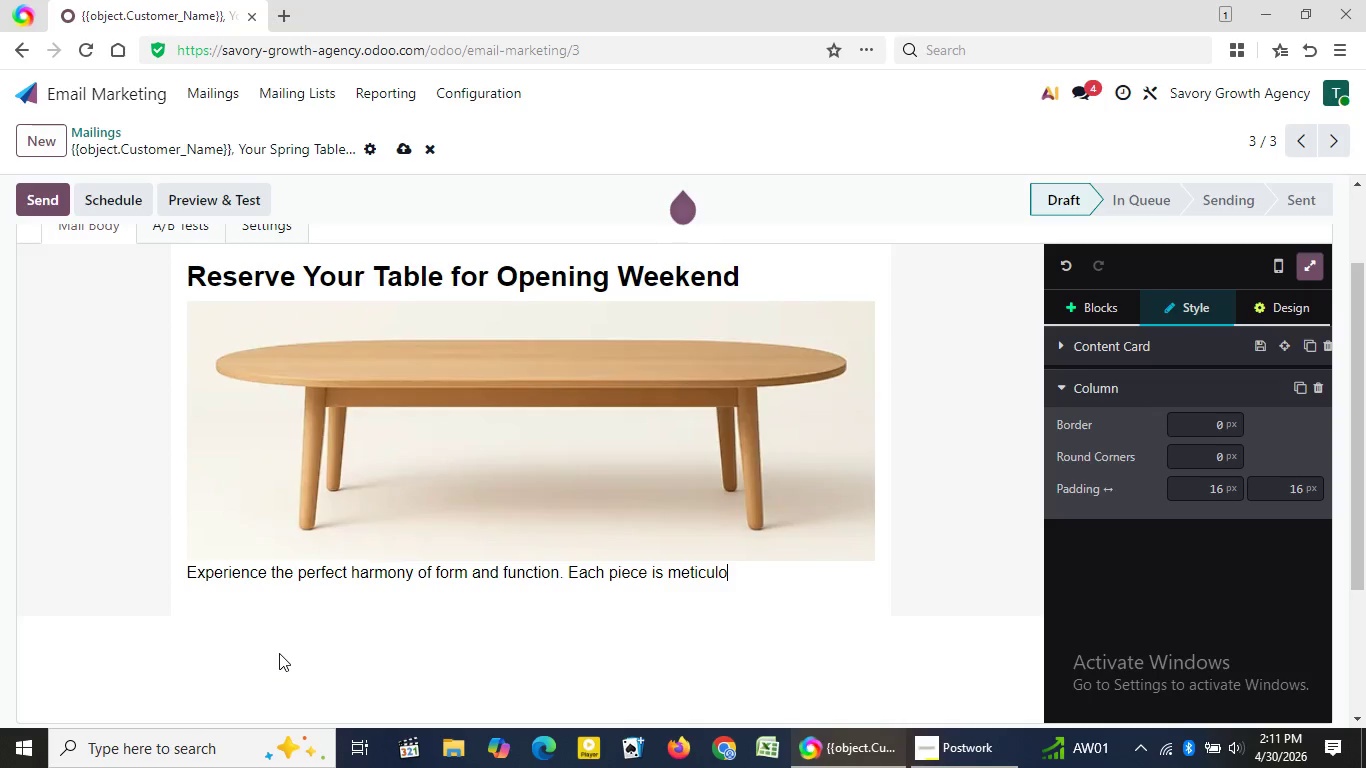 
key(Backspace)
 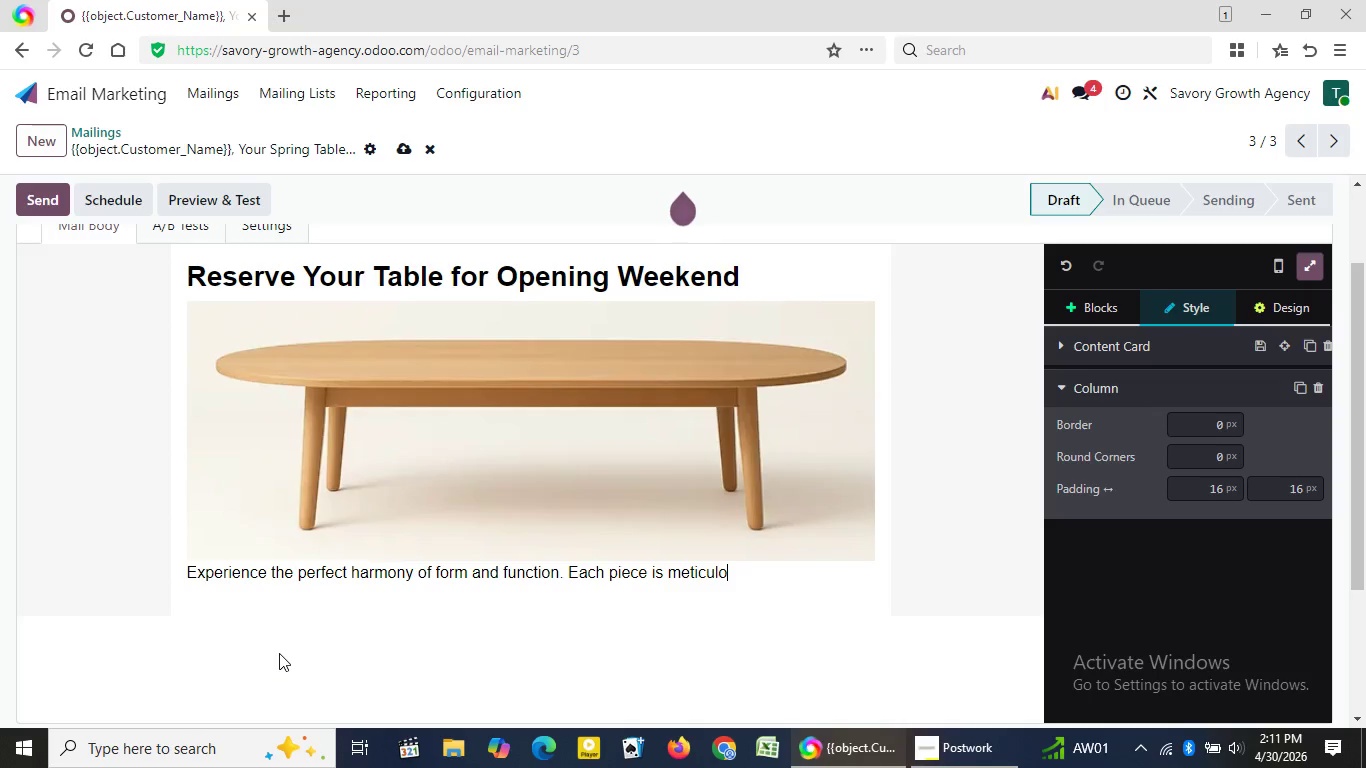 
key(Backspace)
 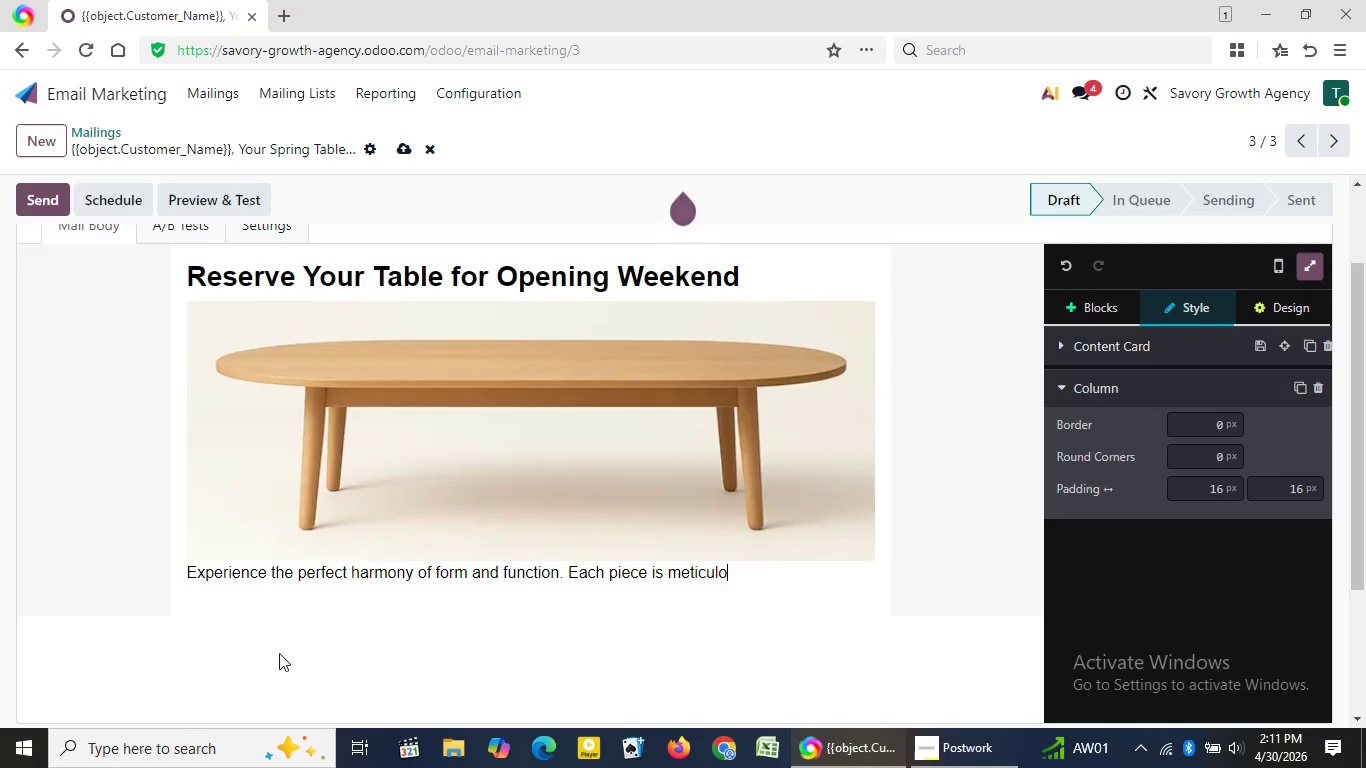 
key(Backspace)
 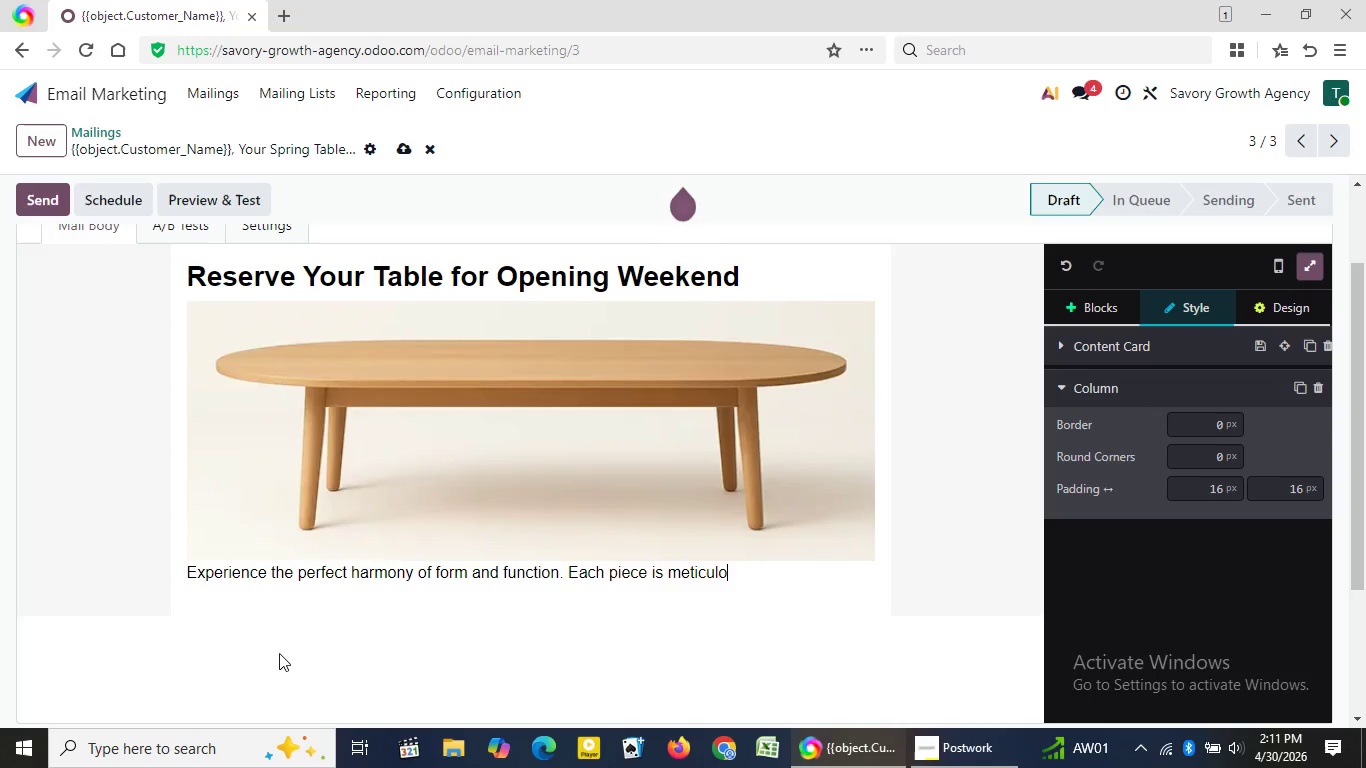 
key(Backspace)
 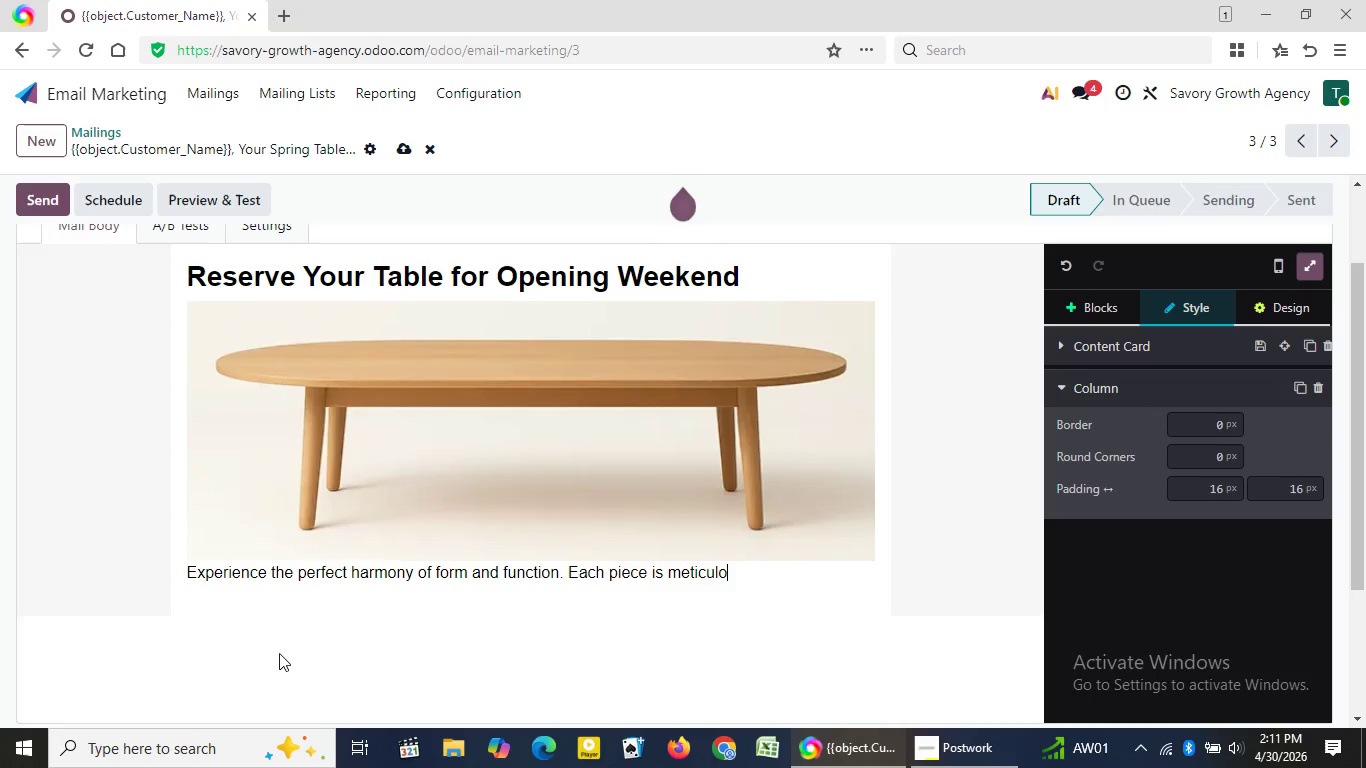 
key(Backspace)
 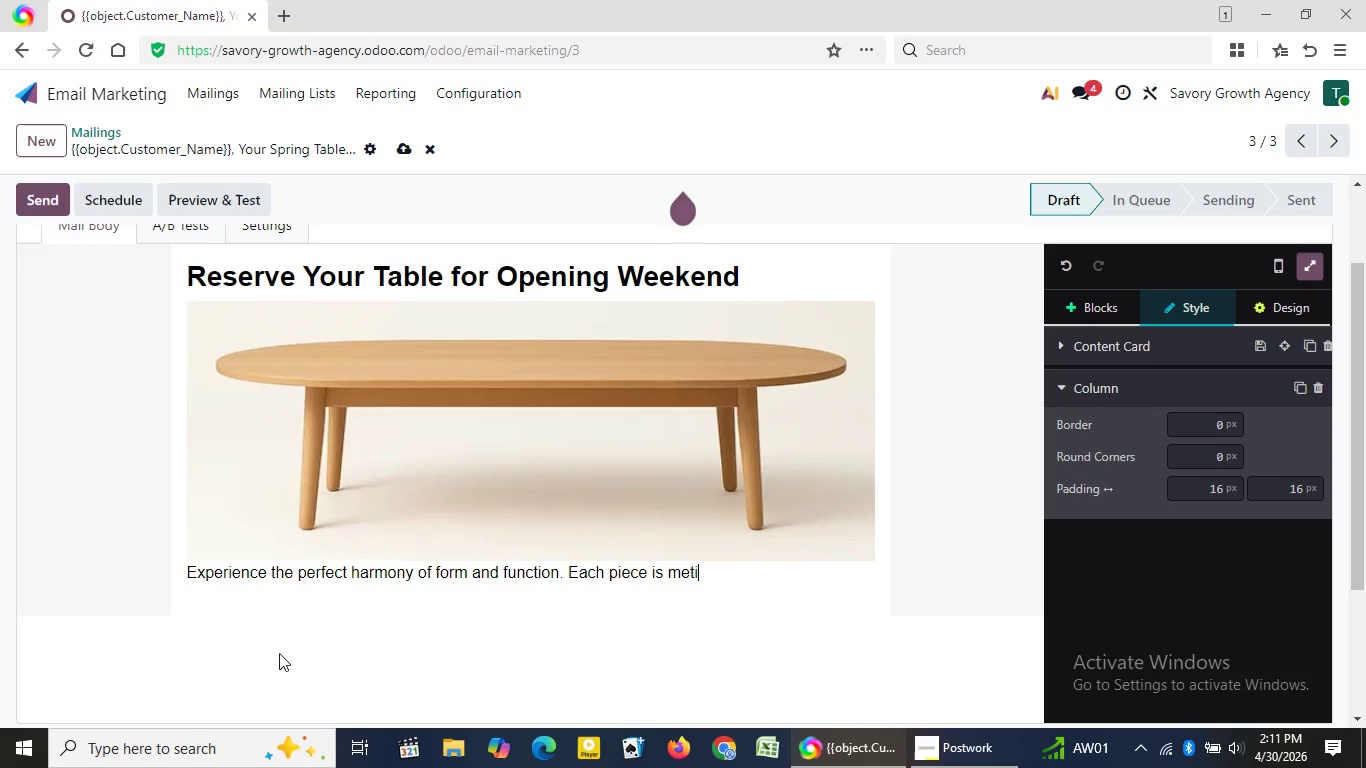 
key(Backspace)
 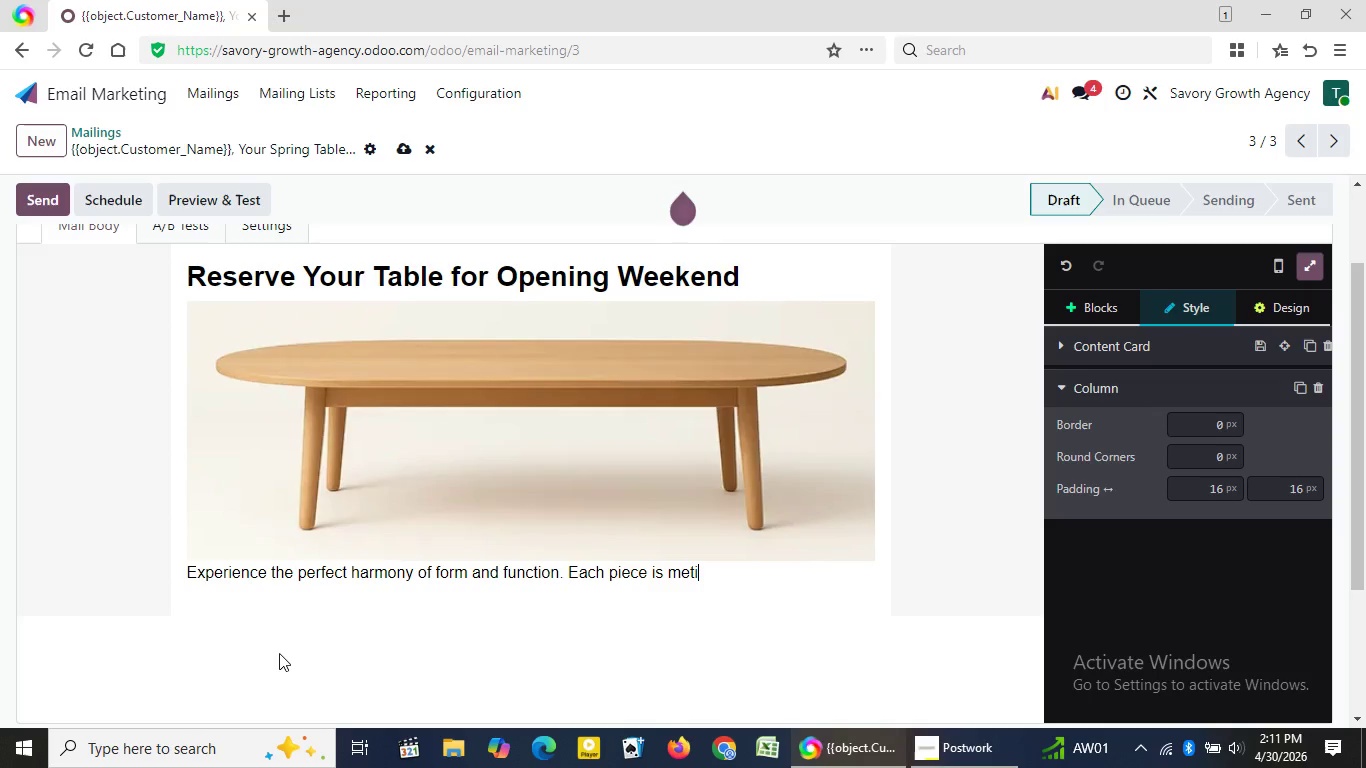 
key(Backspace)
 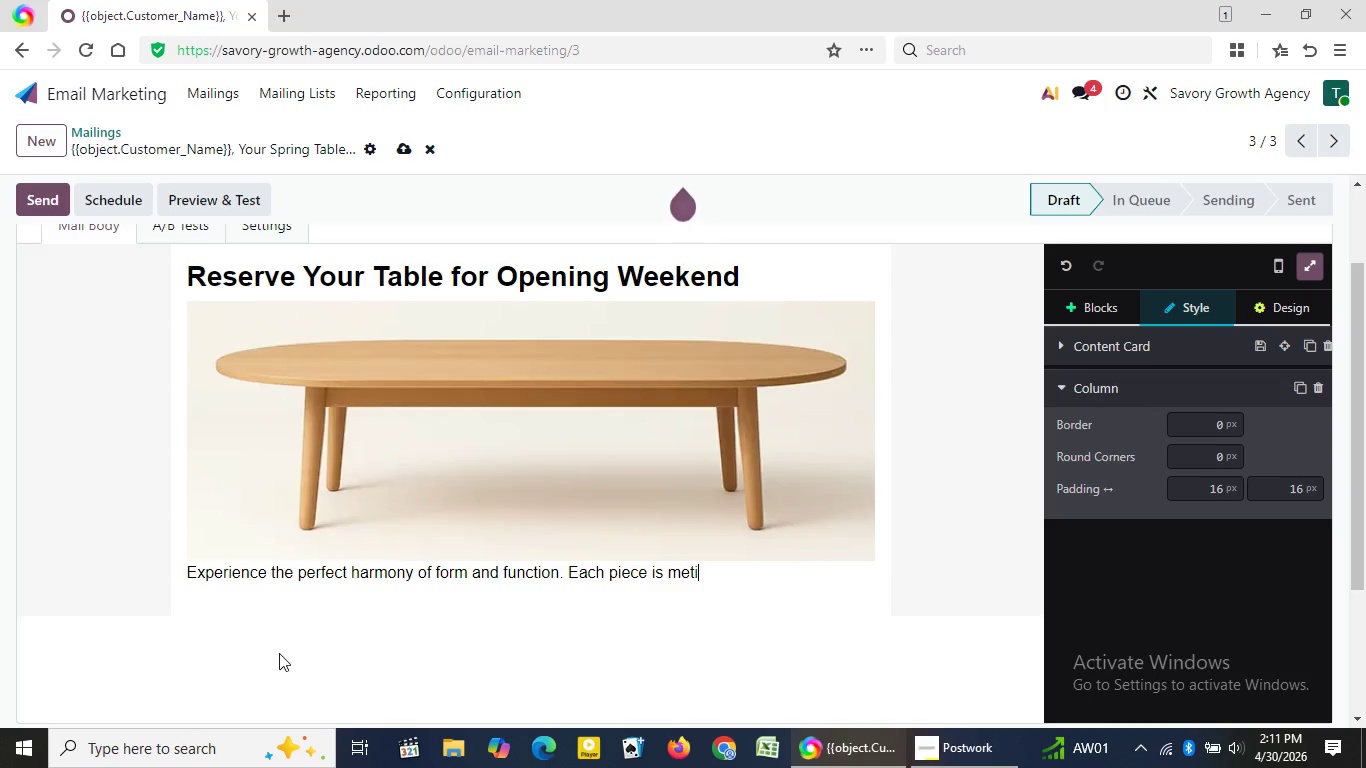 
key(Backspace)
 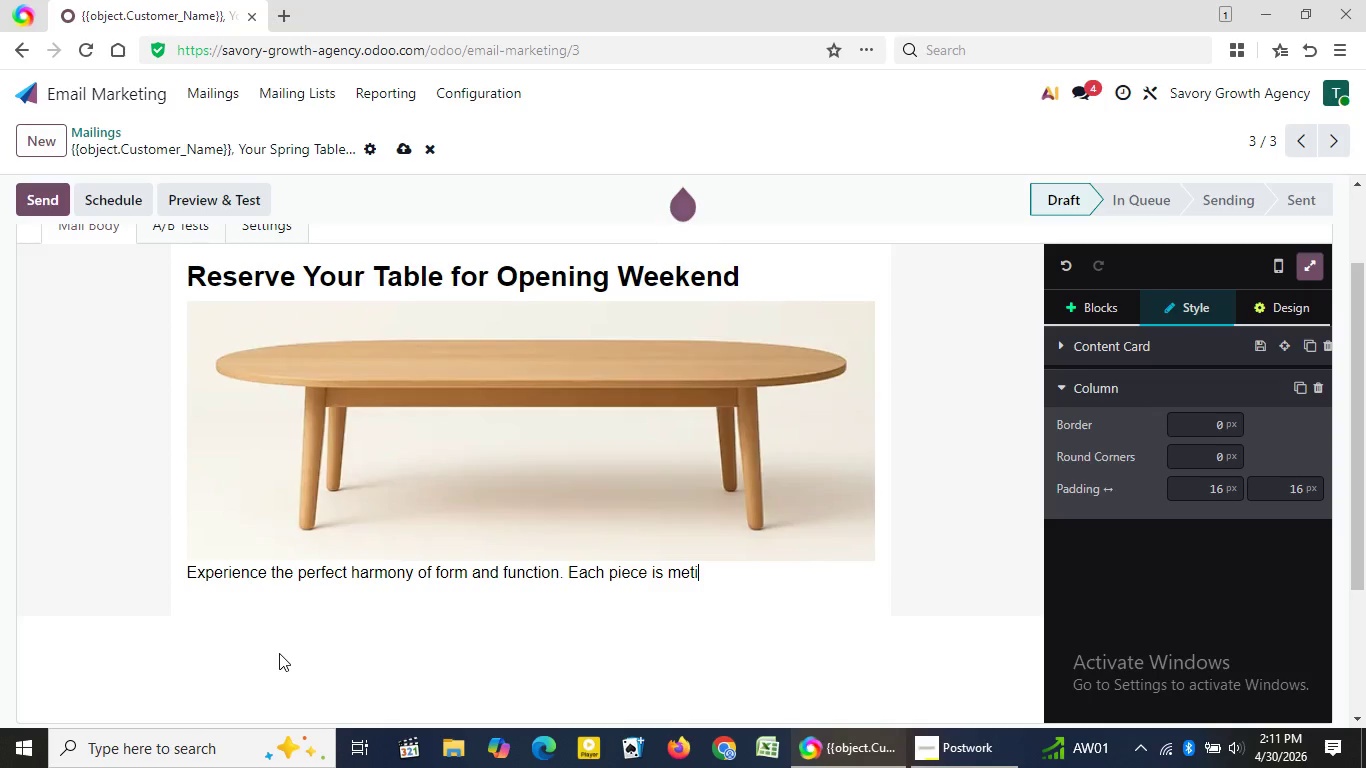 
key(Backspace)
 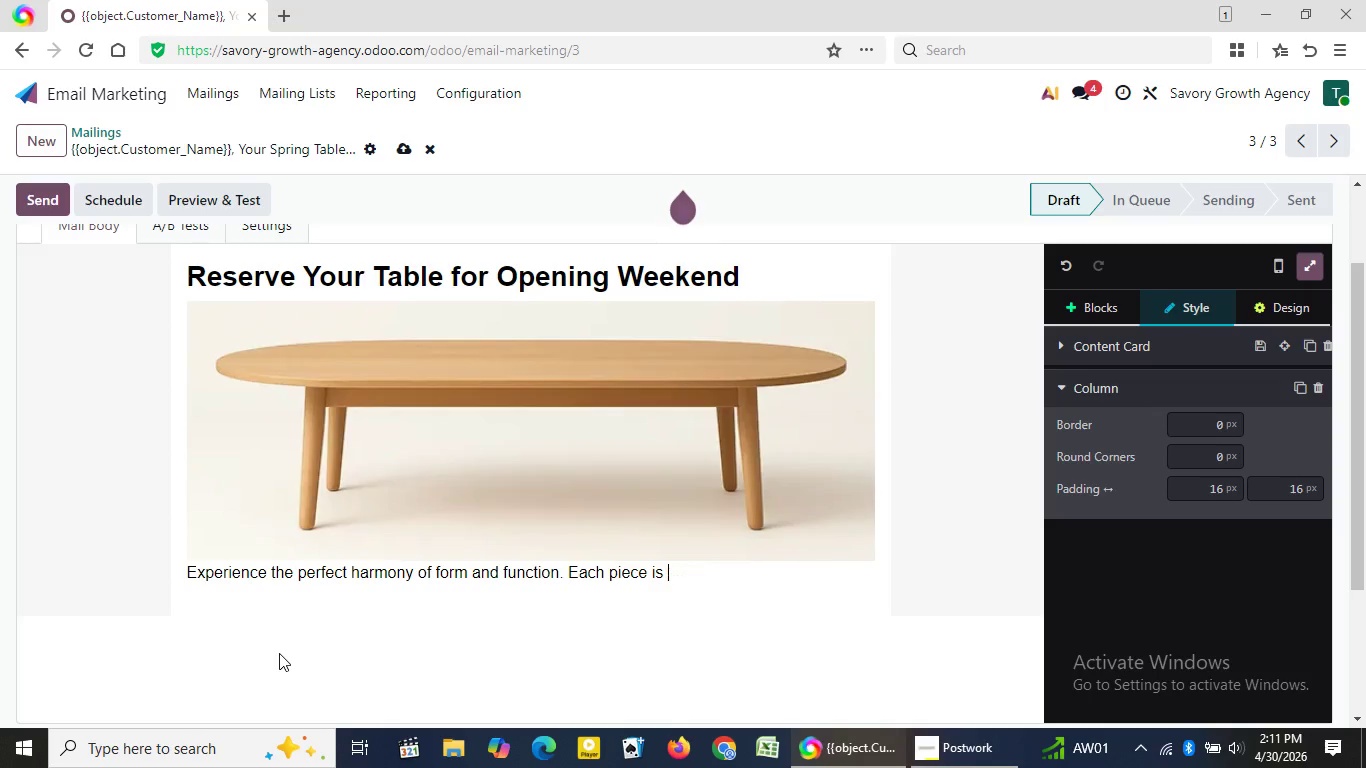 
key(Backspace)
 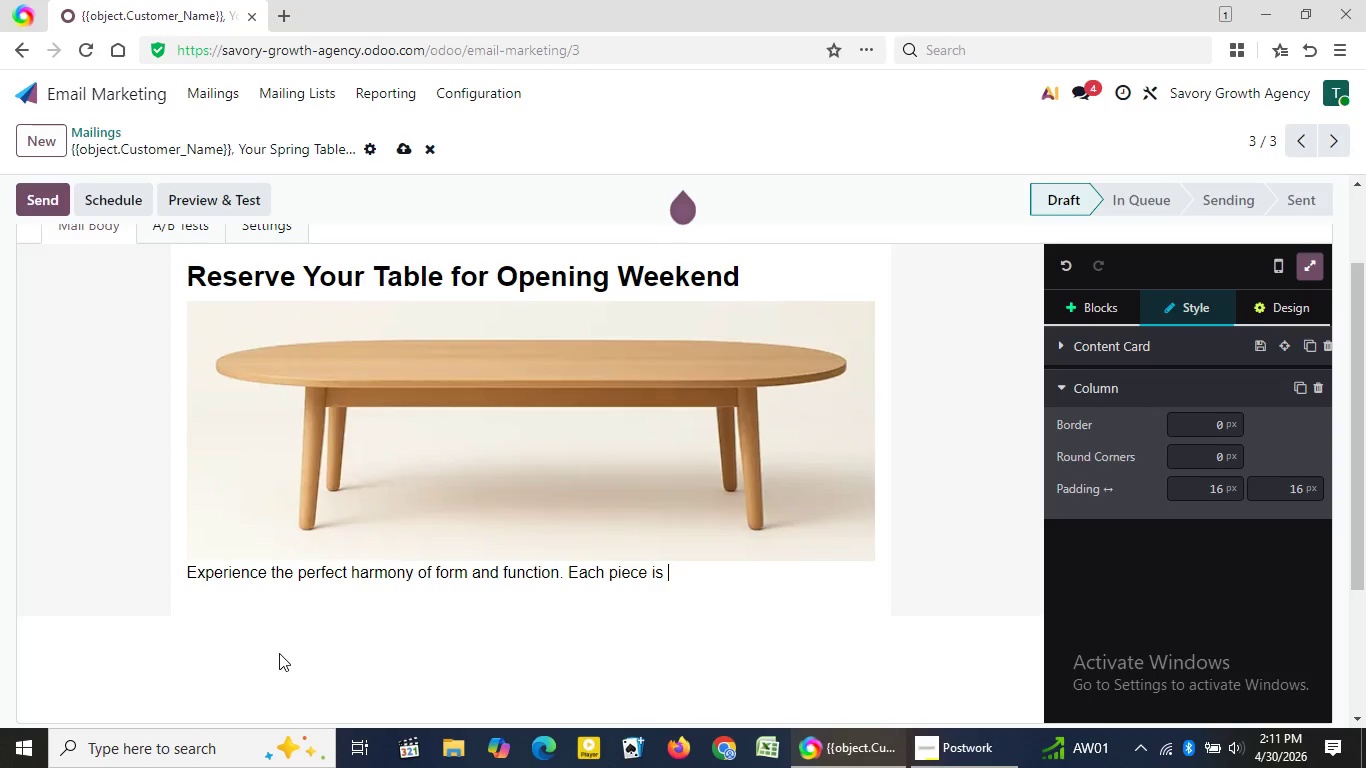 
key(Backspace)
 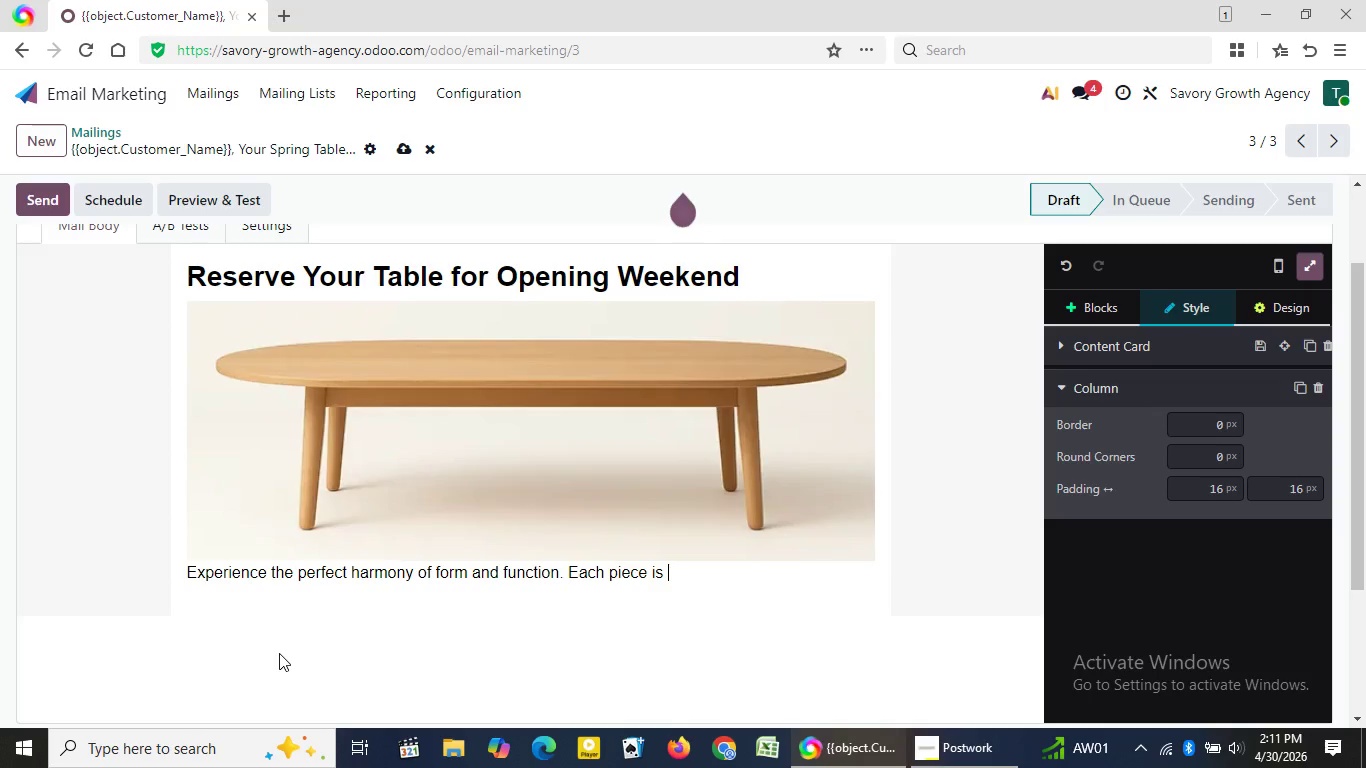 
key(Backspace)
 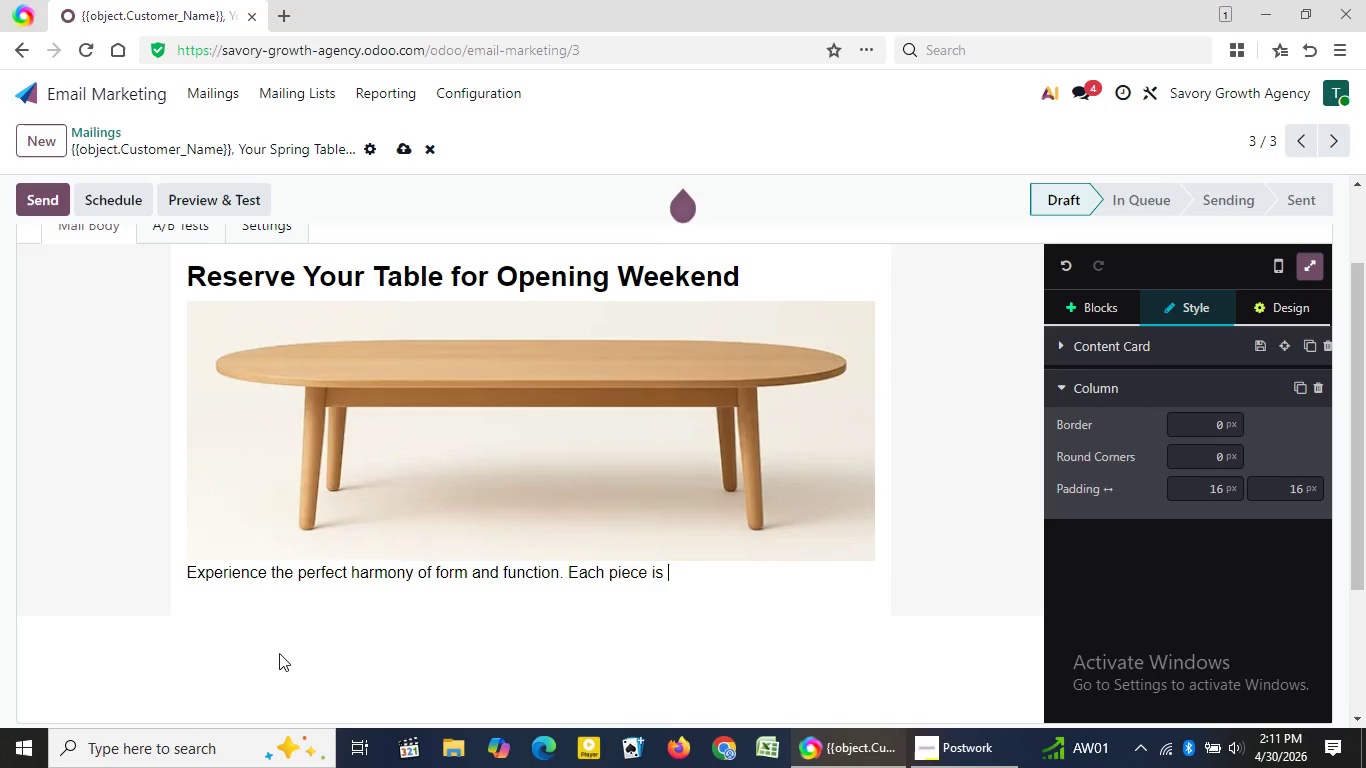 
key(Backspace)
 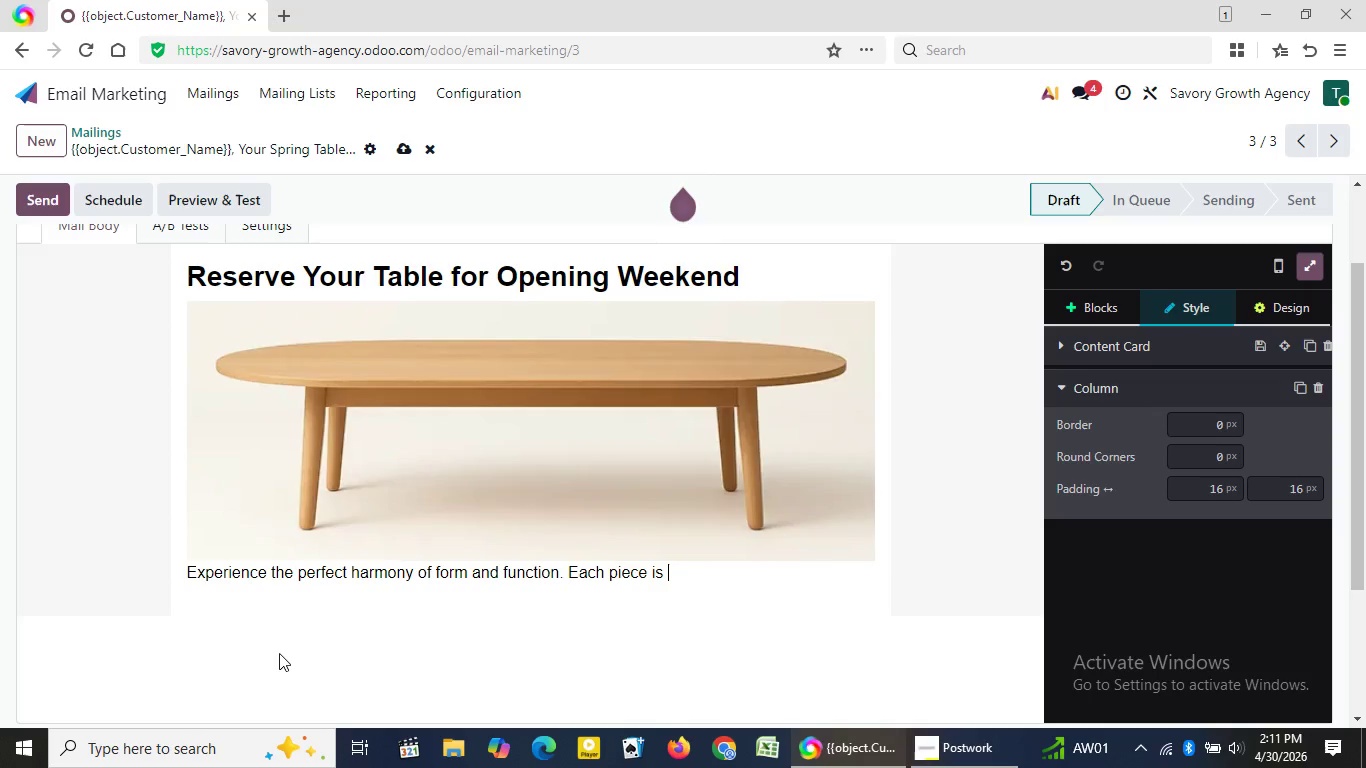 
key(Backspace)
 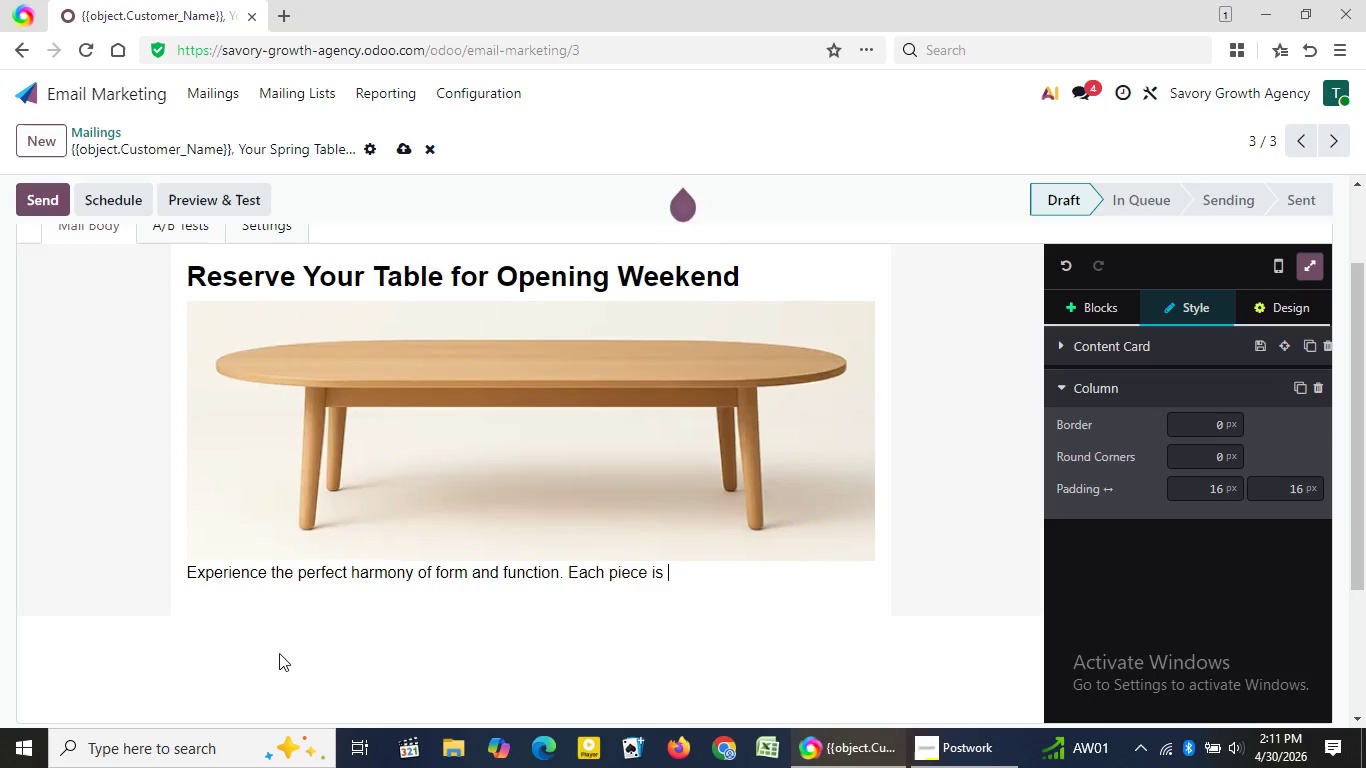 
key(Backspace)
 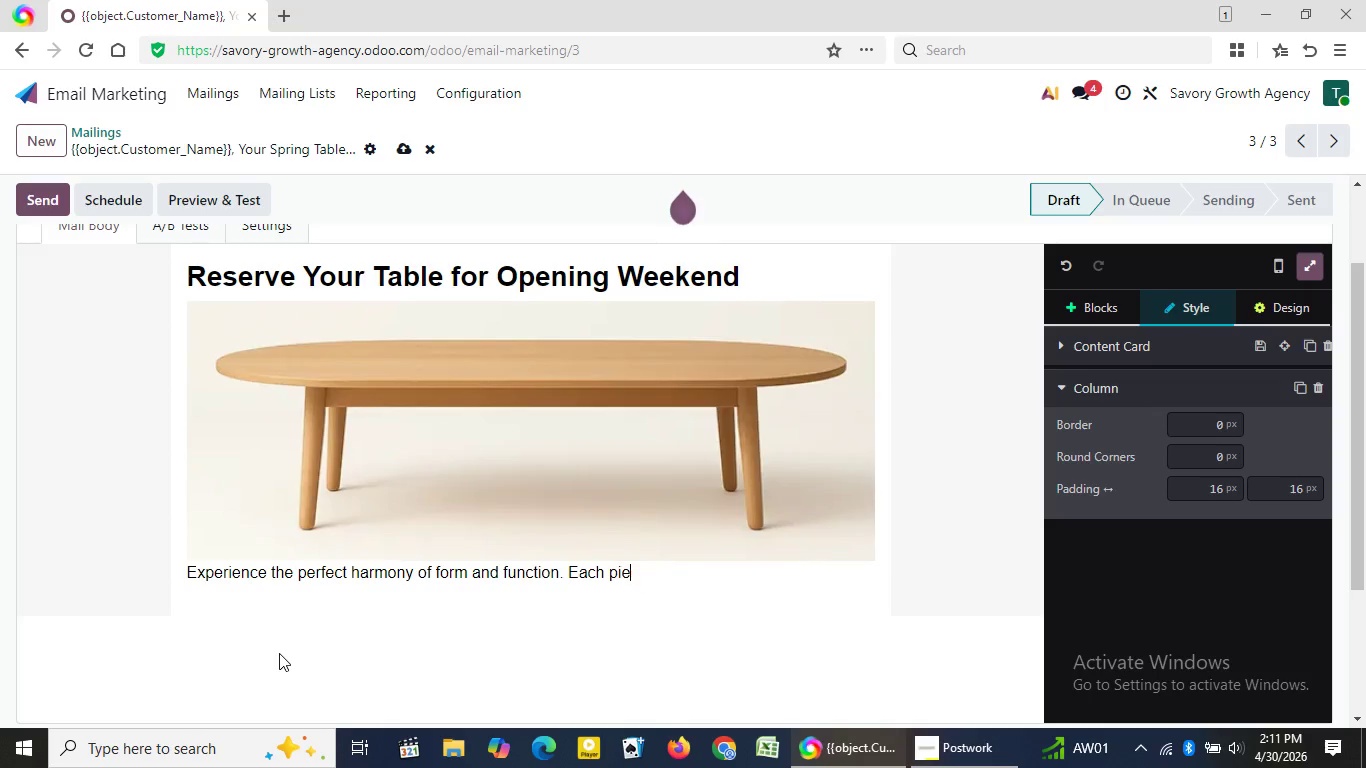 
key(Backspace)
 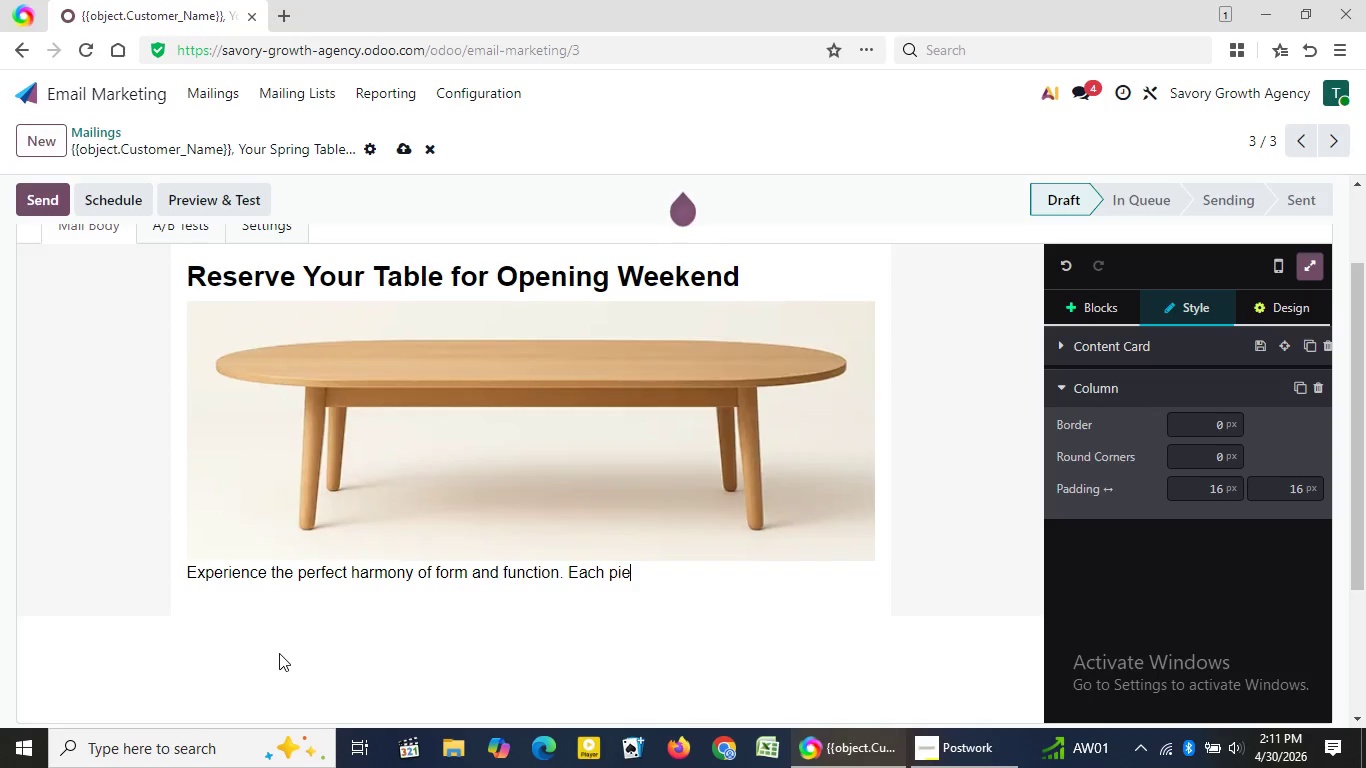 
key(Backspace)
 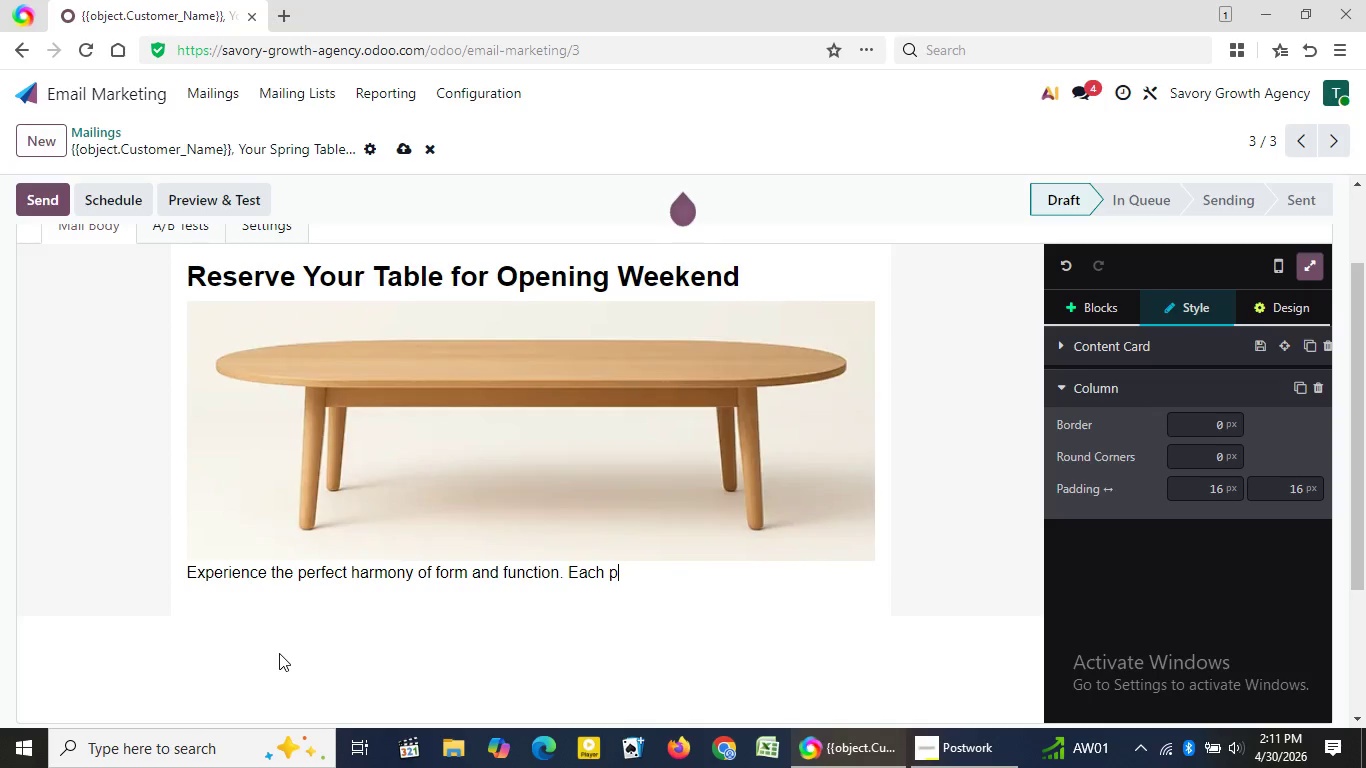 
key(Backspace)
 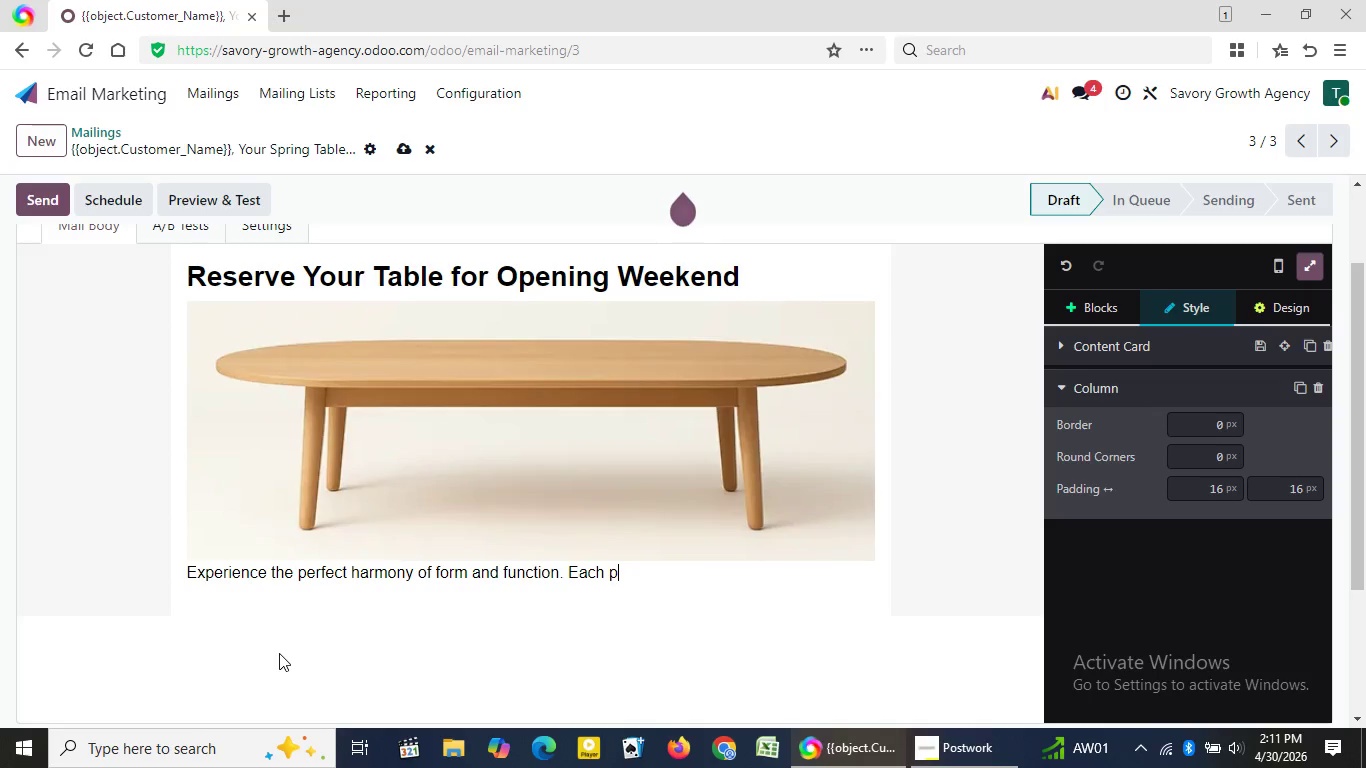 
key(Backspace)
 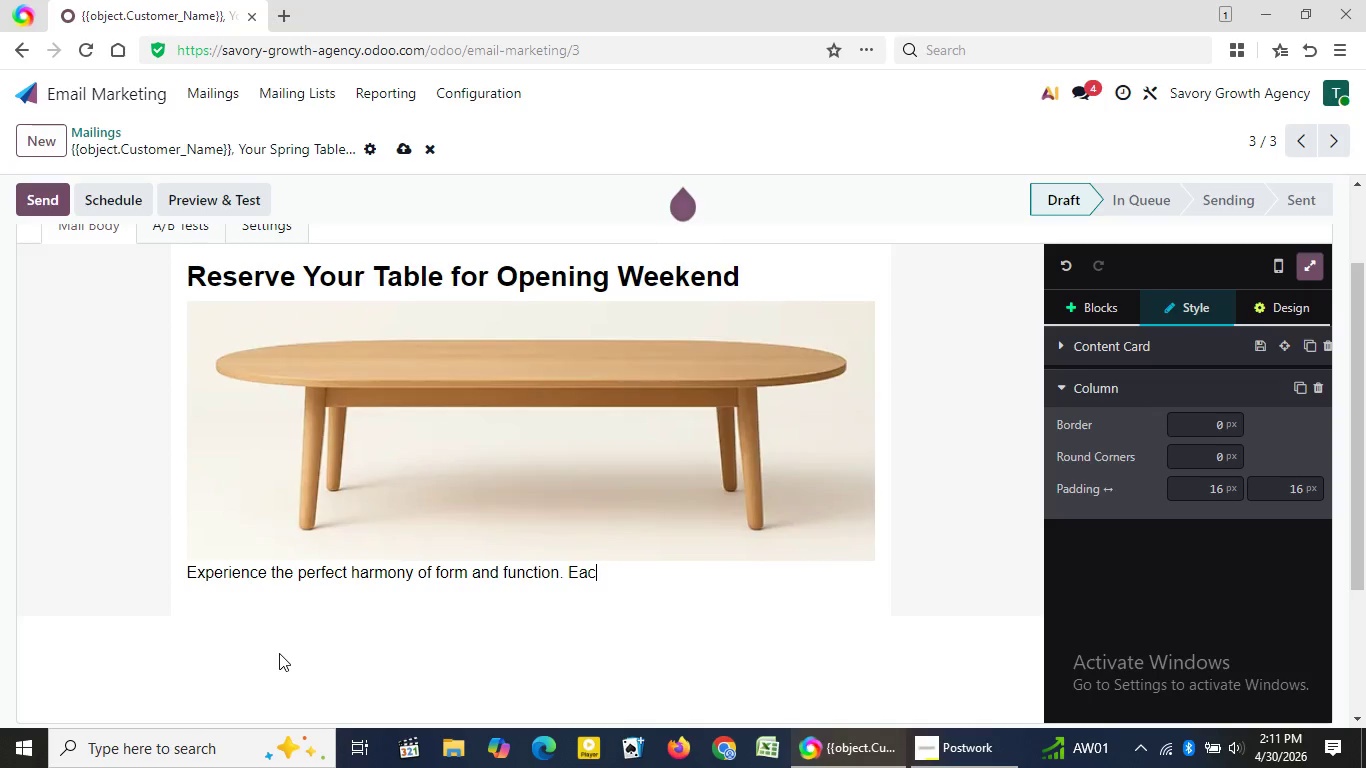 
key(Backspace)
 